 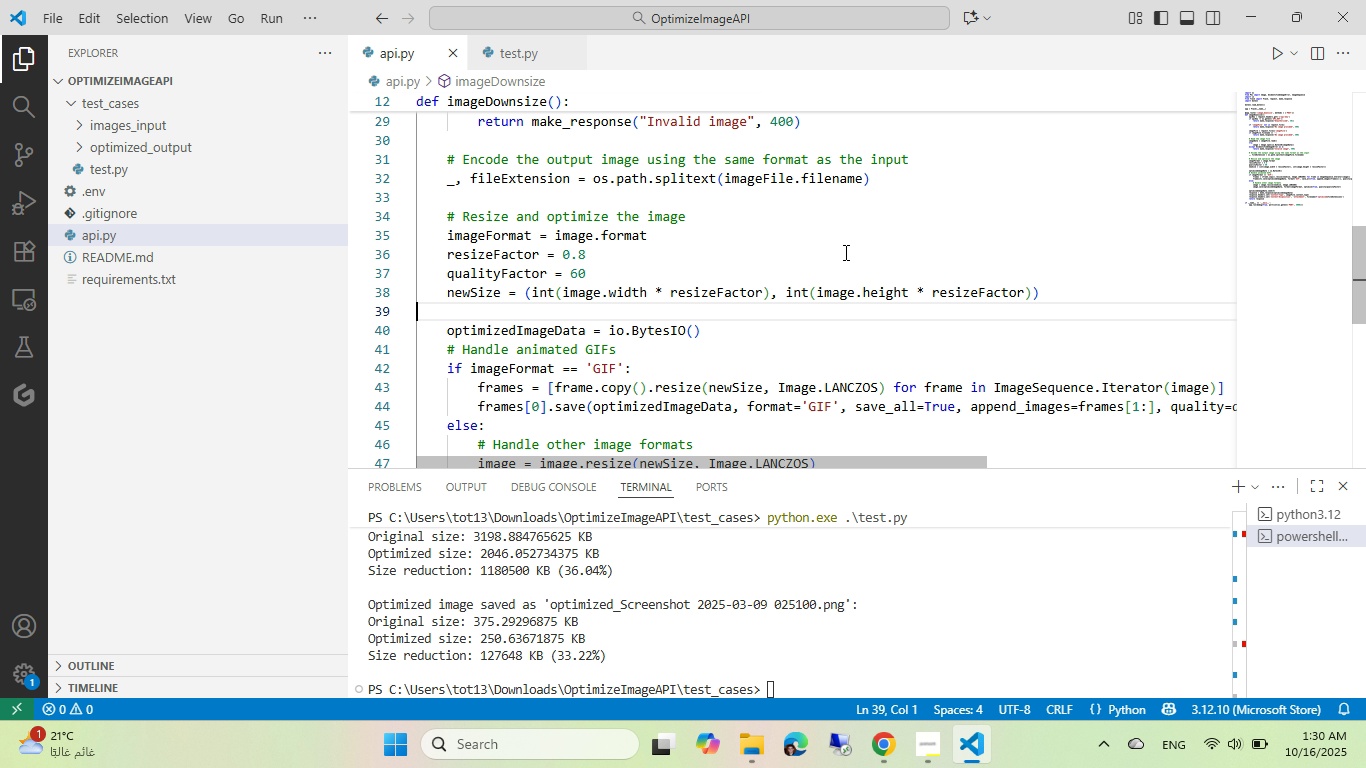 
hold_key(key=Y, duration=0.51)
 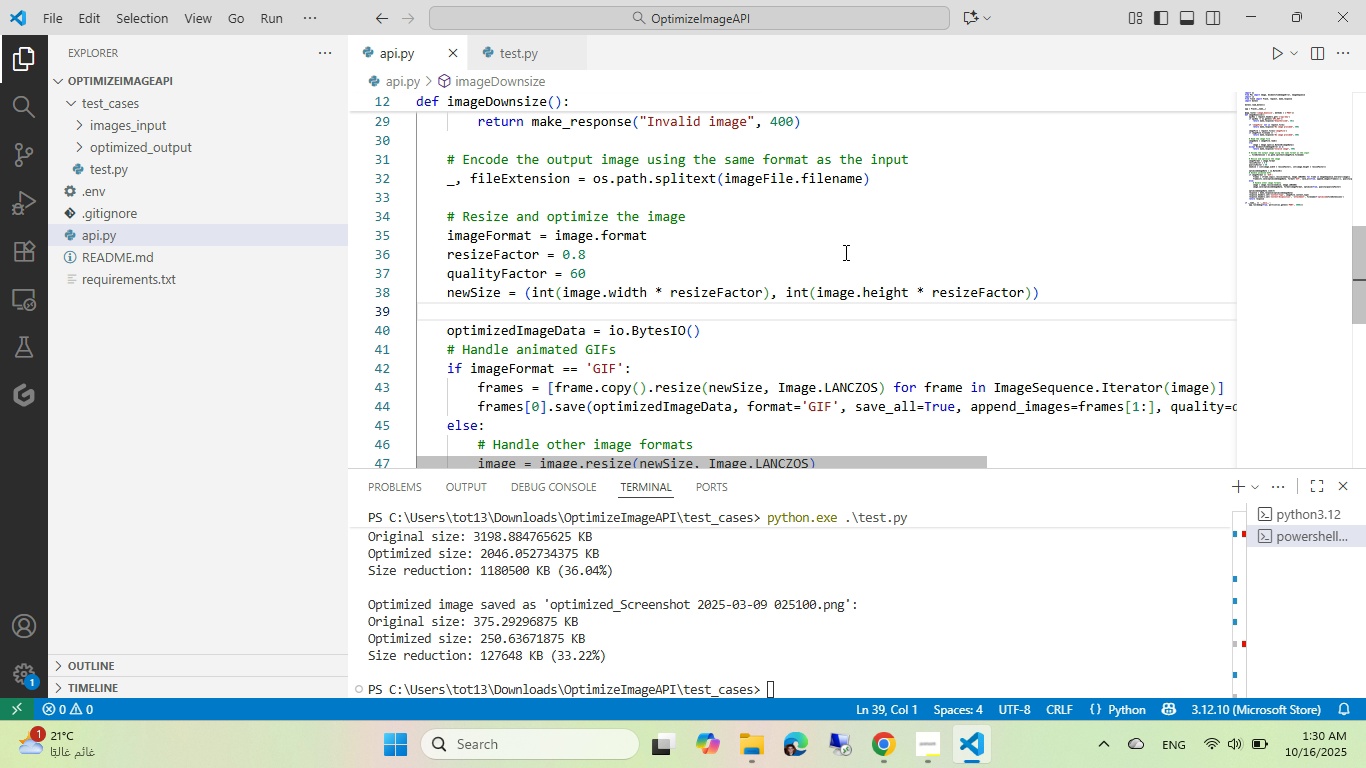 
key(Control+Y)
 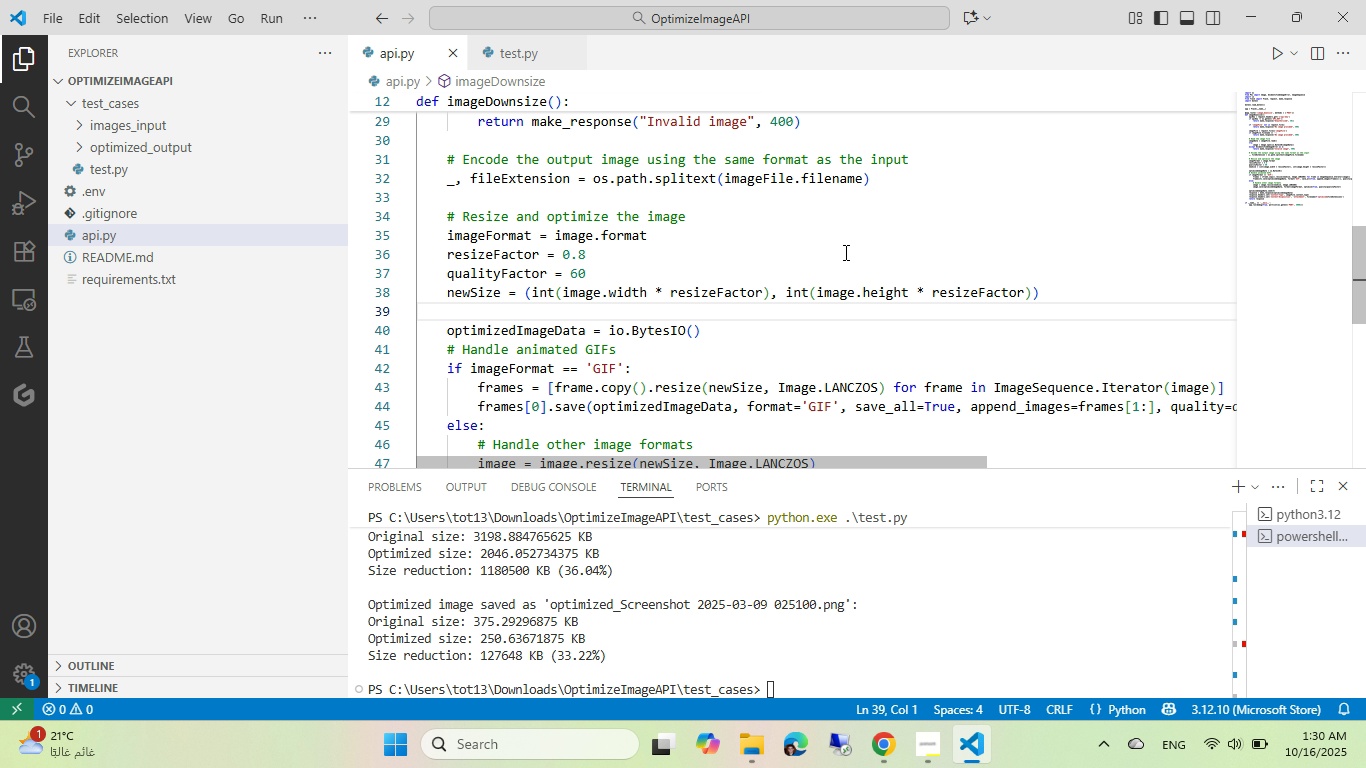 
key(Control+Y)
 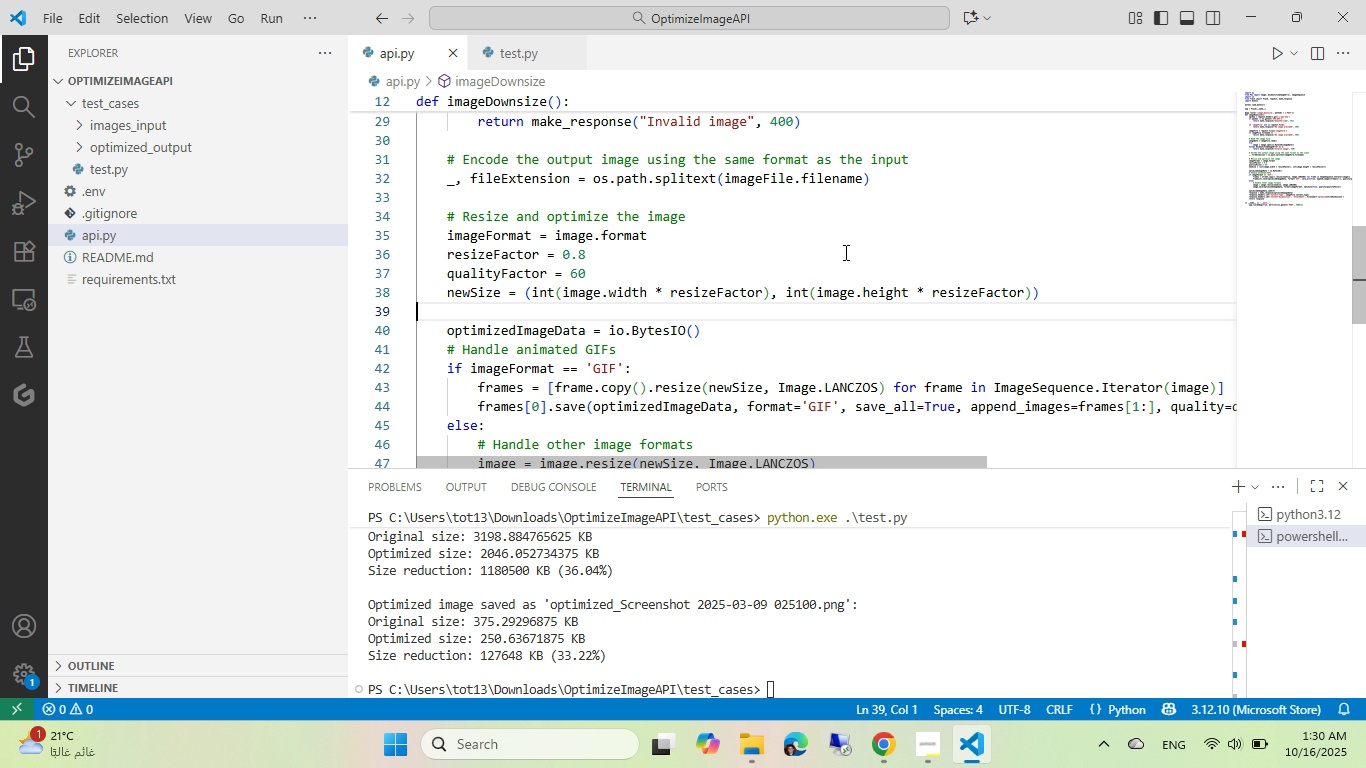 
key(Control+Y)
 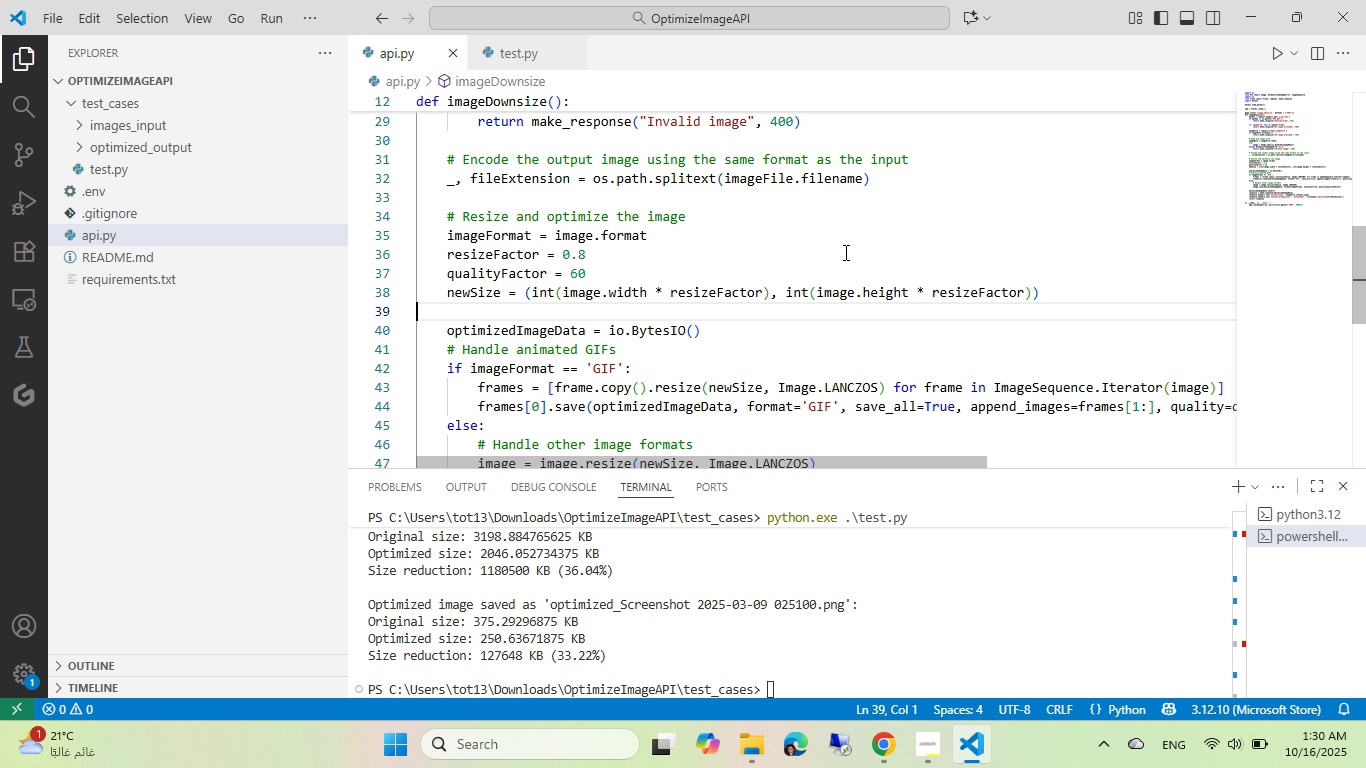 
key(Control+Y)
 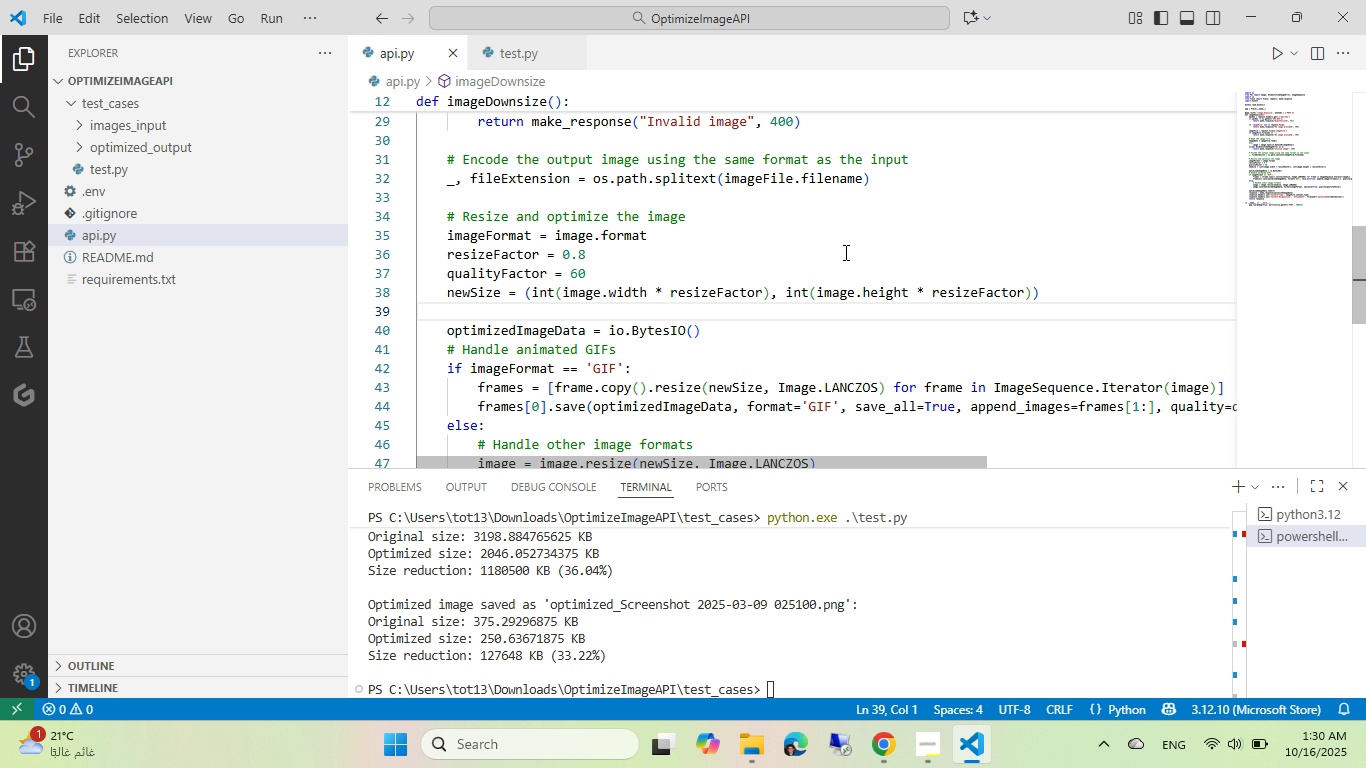 
key(Control+Y)
 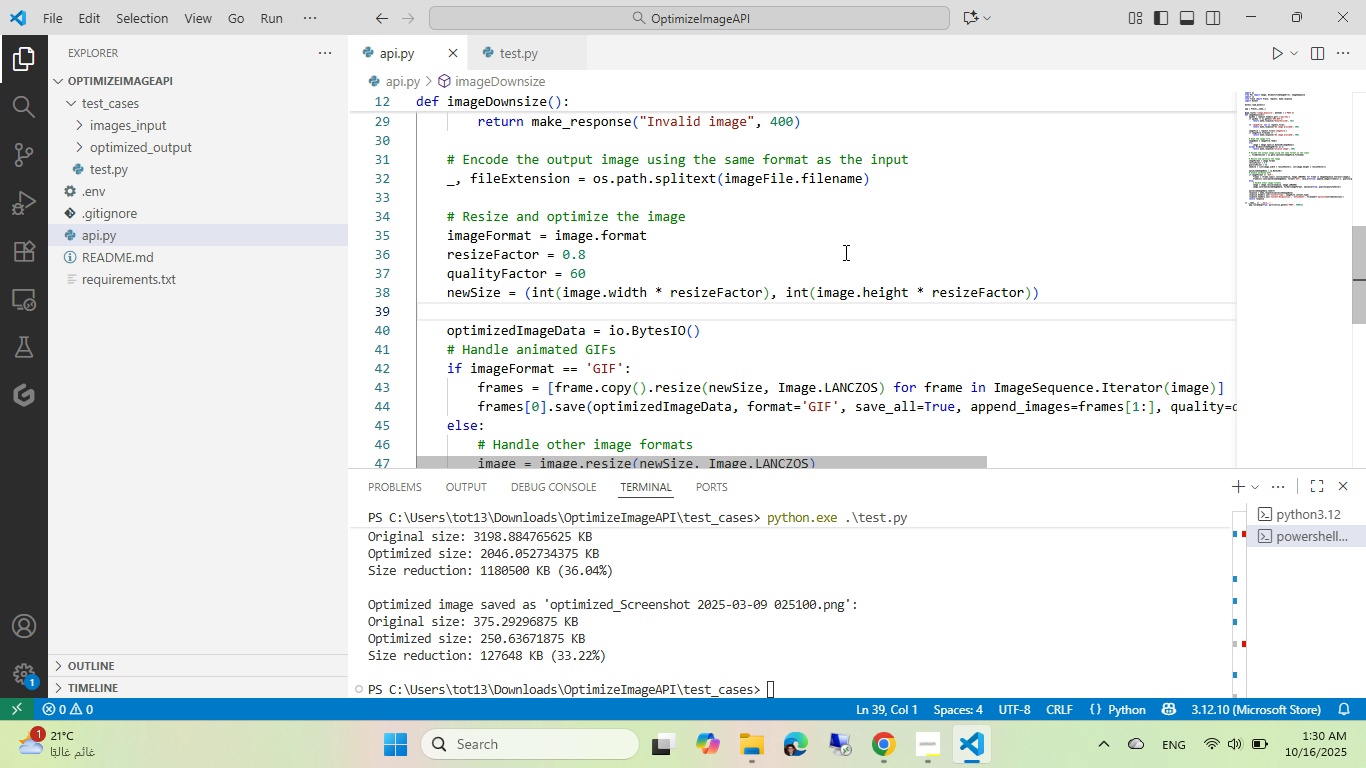 
key(Control+Y)
 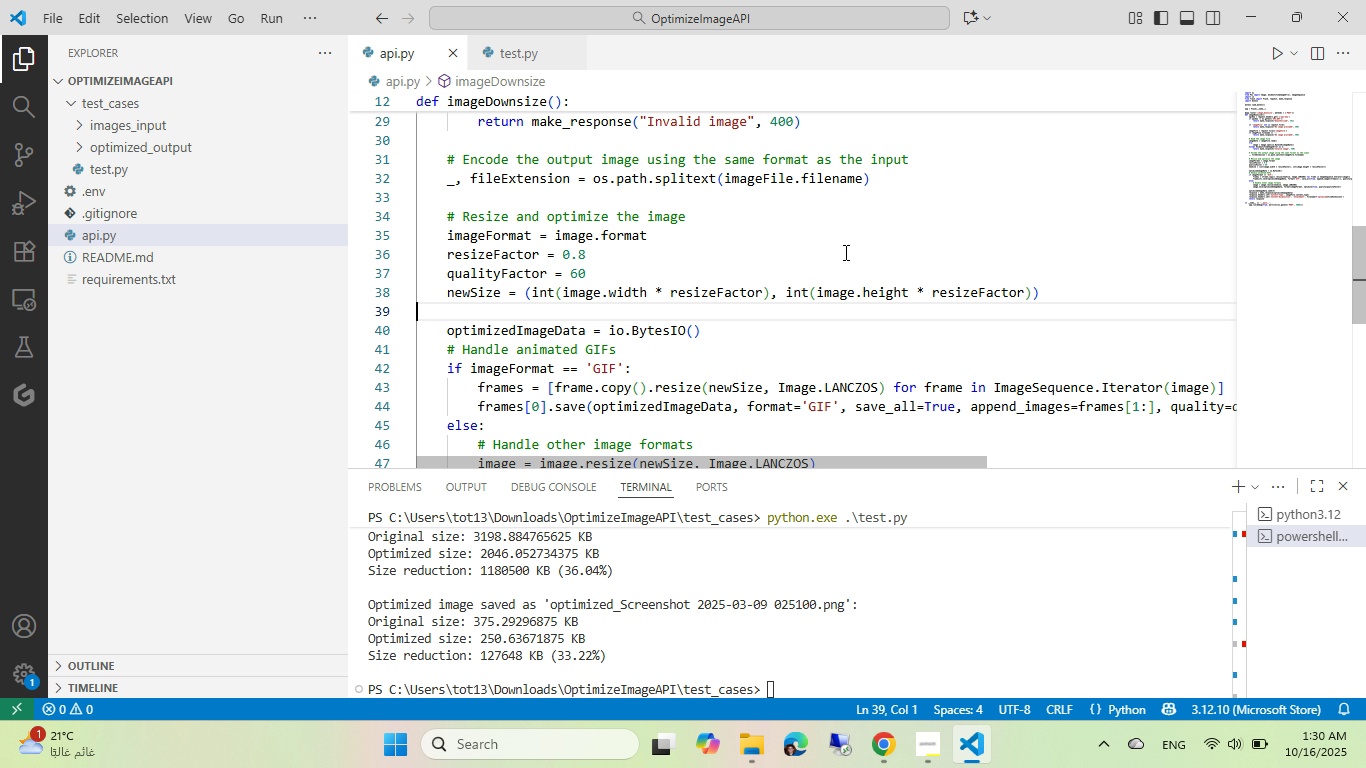 
key(Control+Z)
 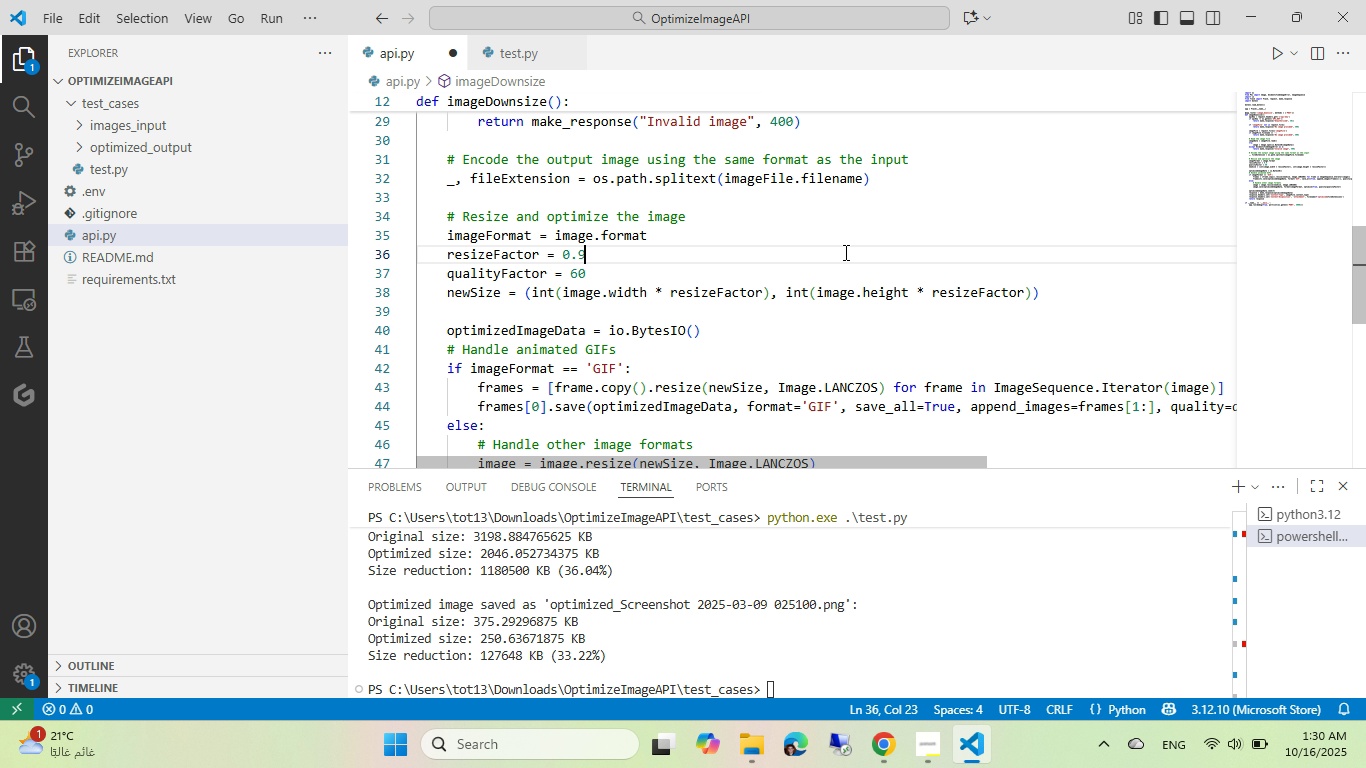 
key(Control+Z)
 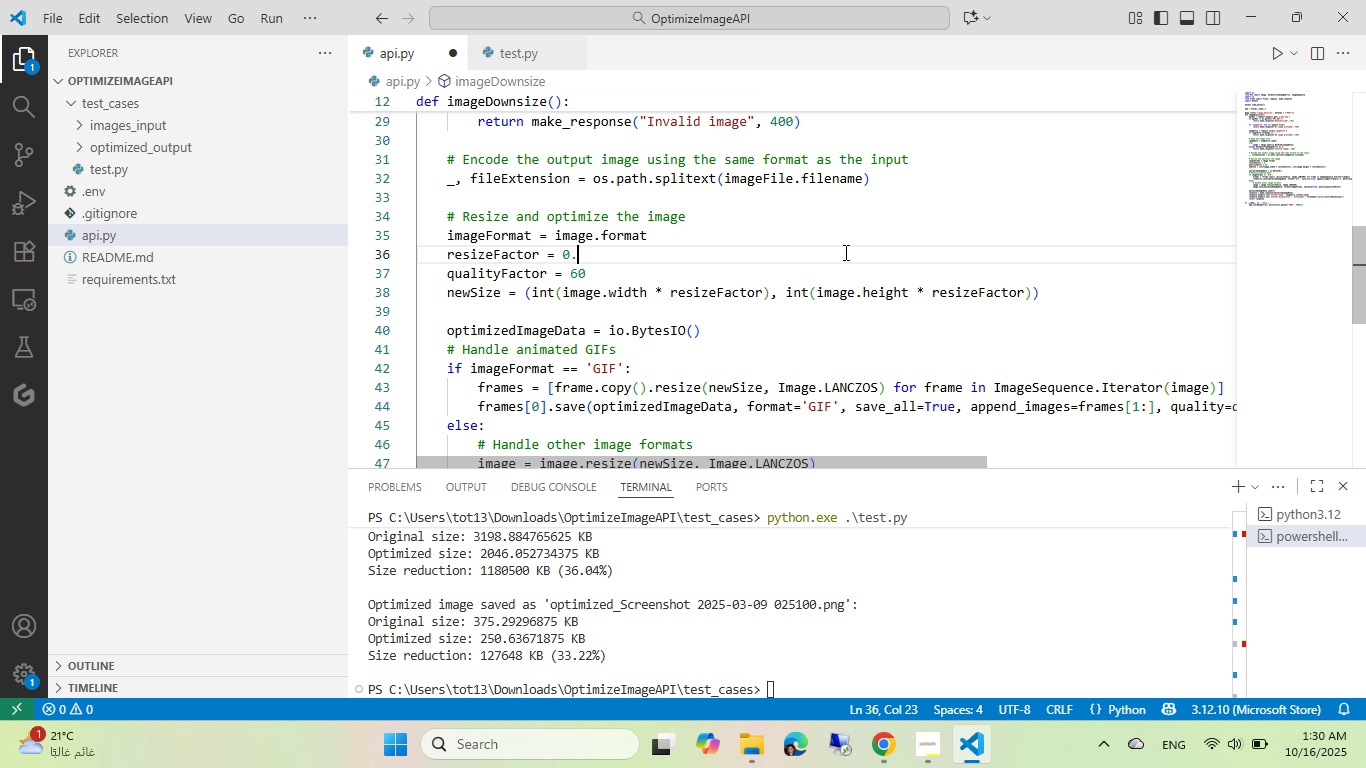 
key(Control+Z)
 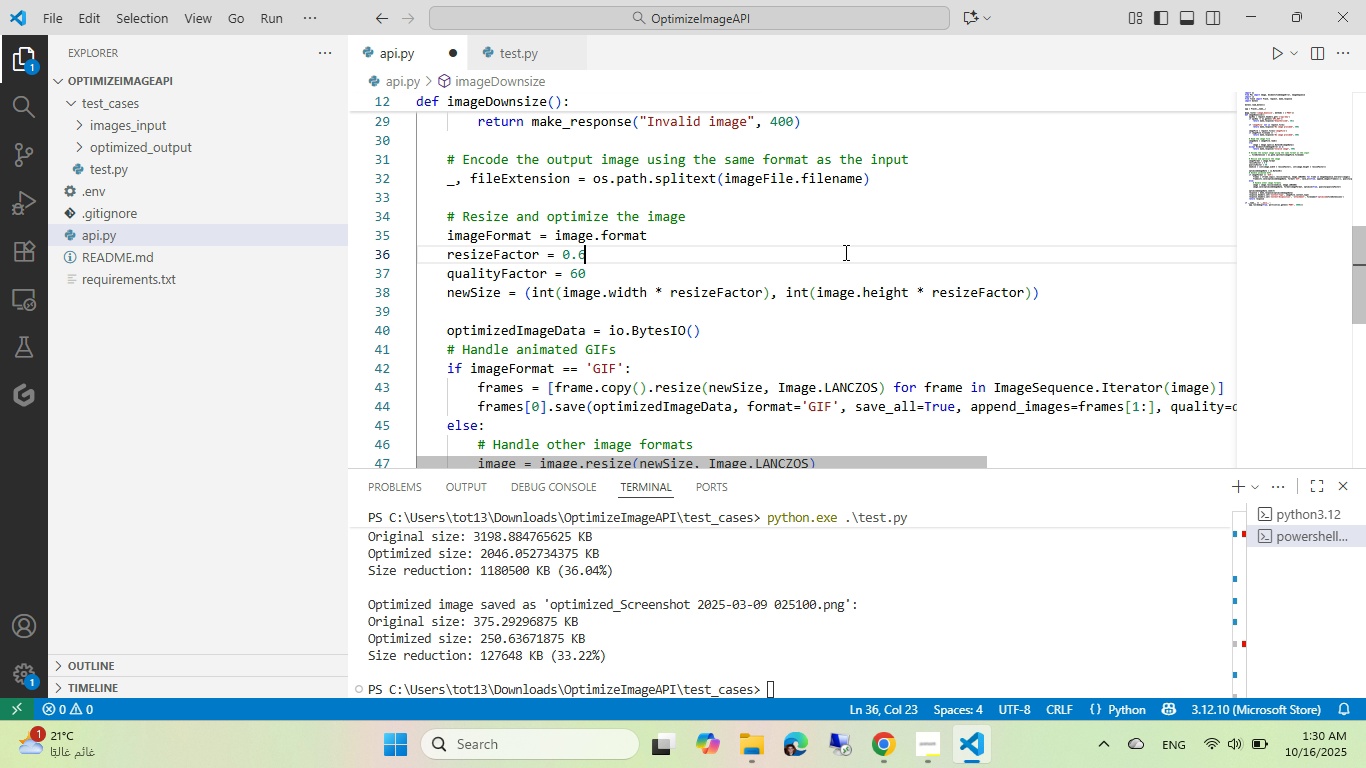 
key(Control+Z)
 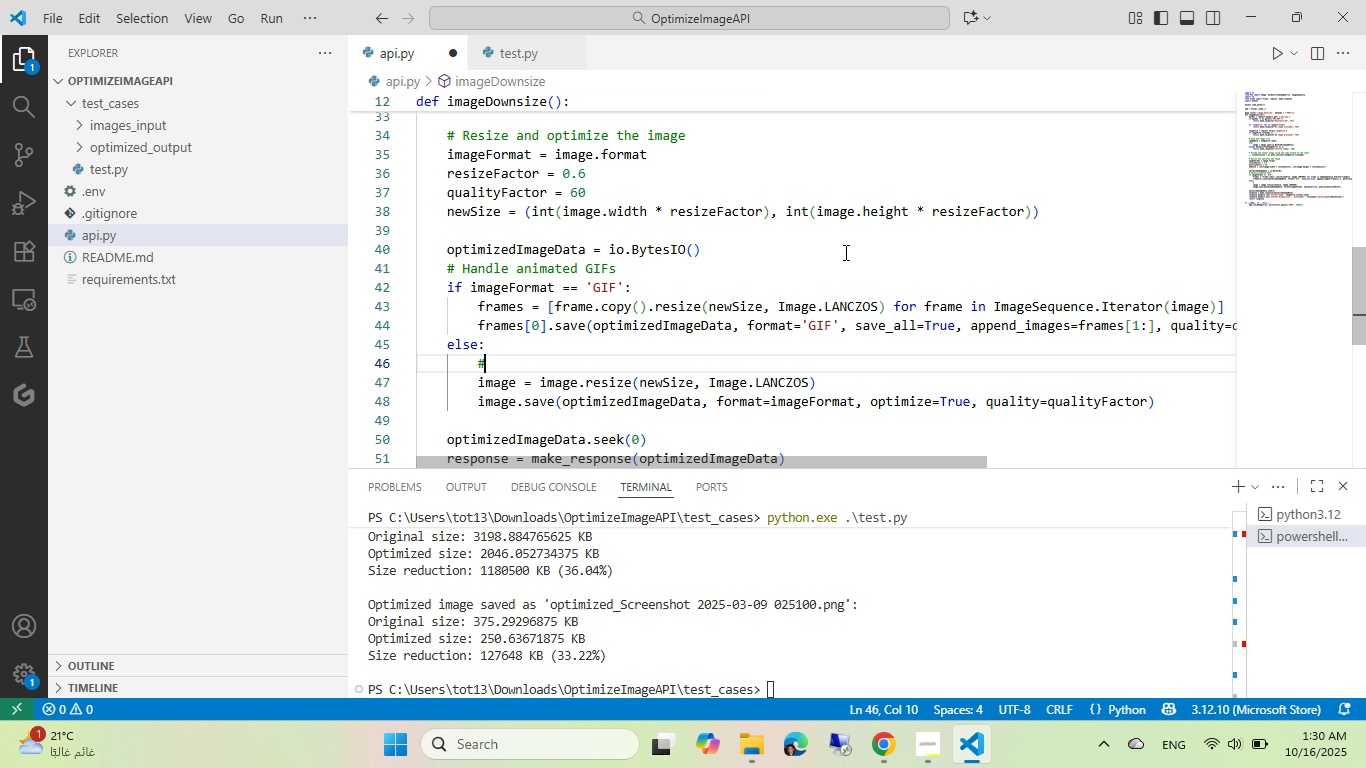 
key(Control+Z)
 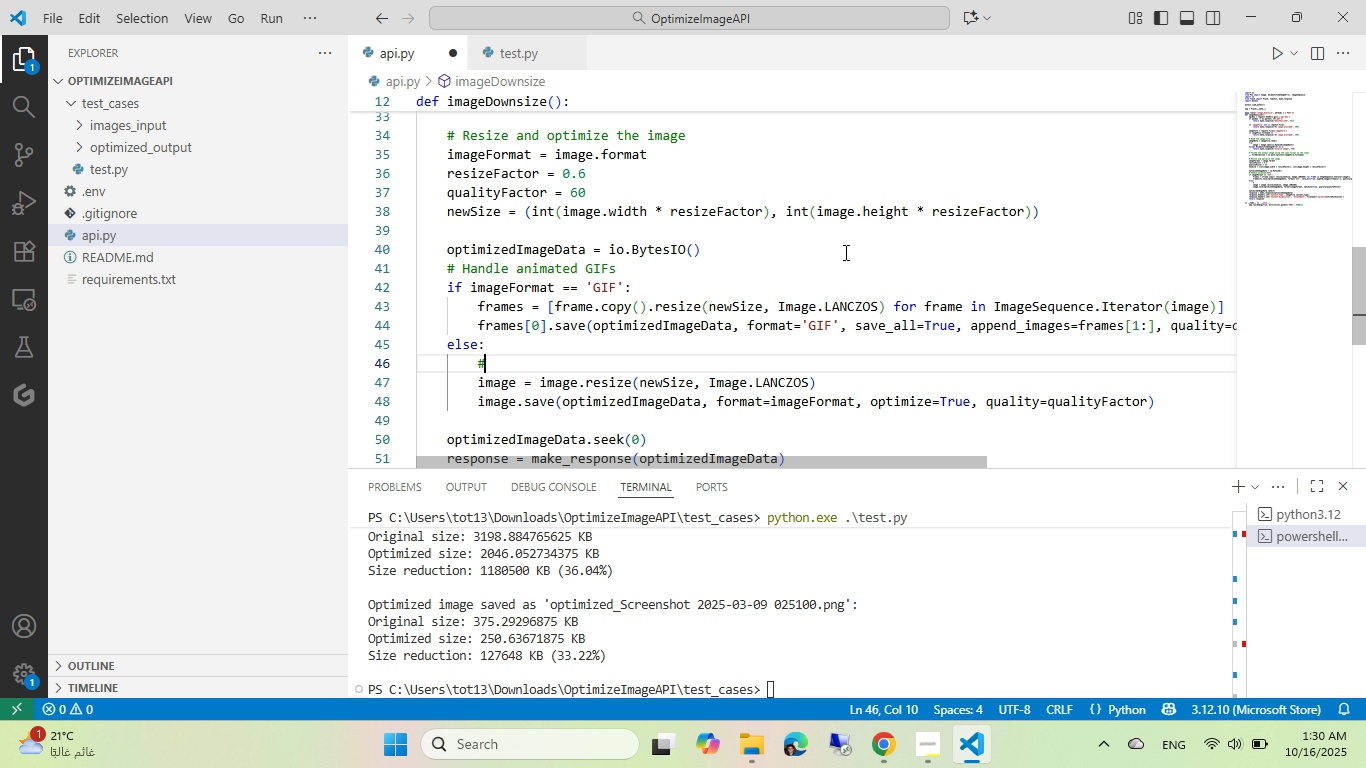 
key(Control+Z)
 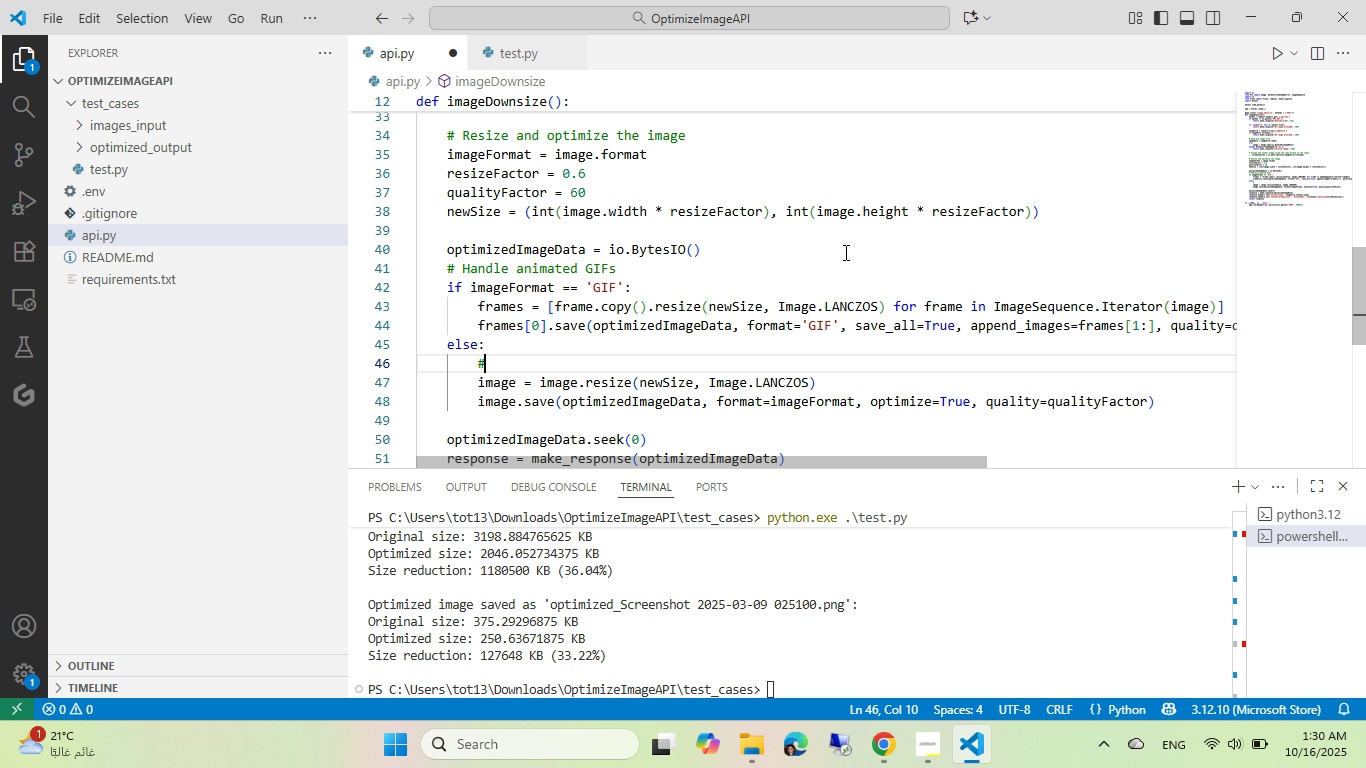 
key(Control+Z)
 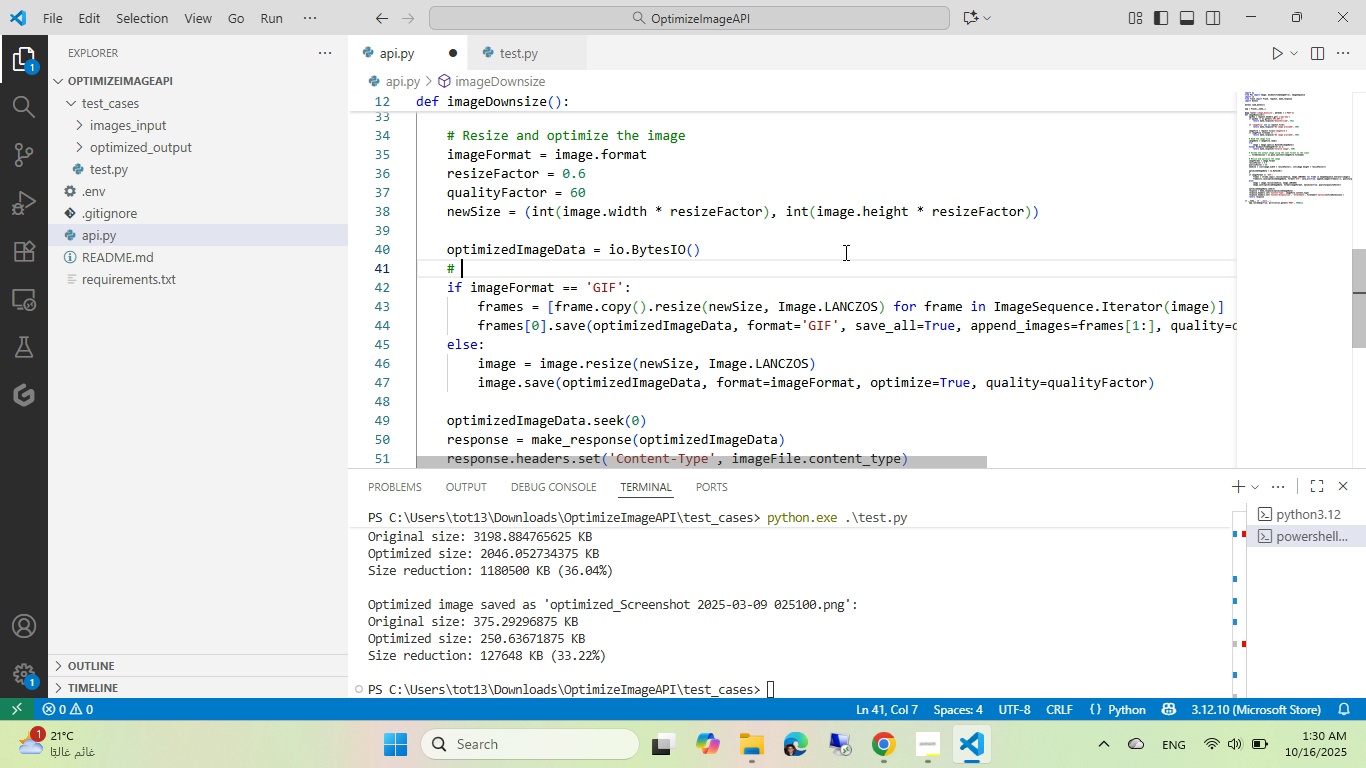 
key(Control+Z)
 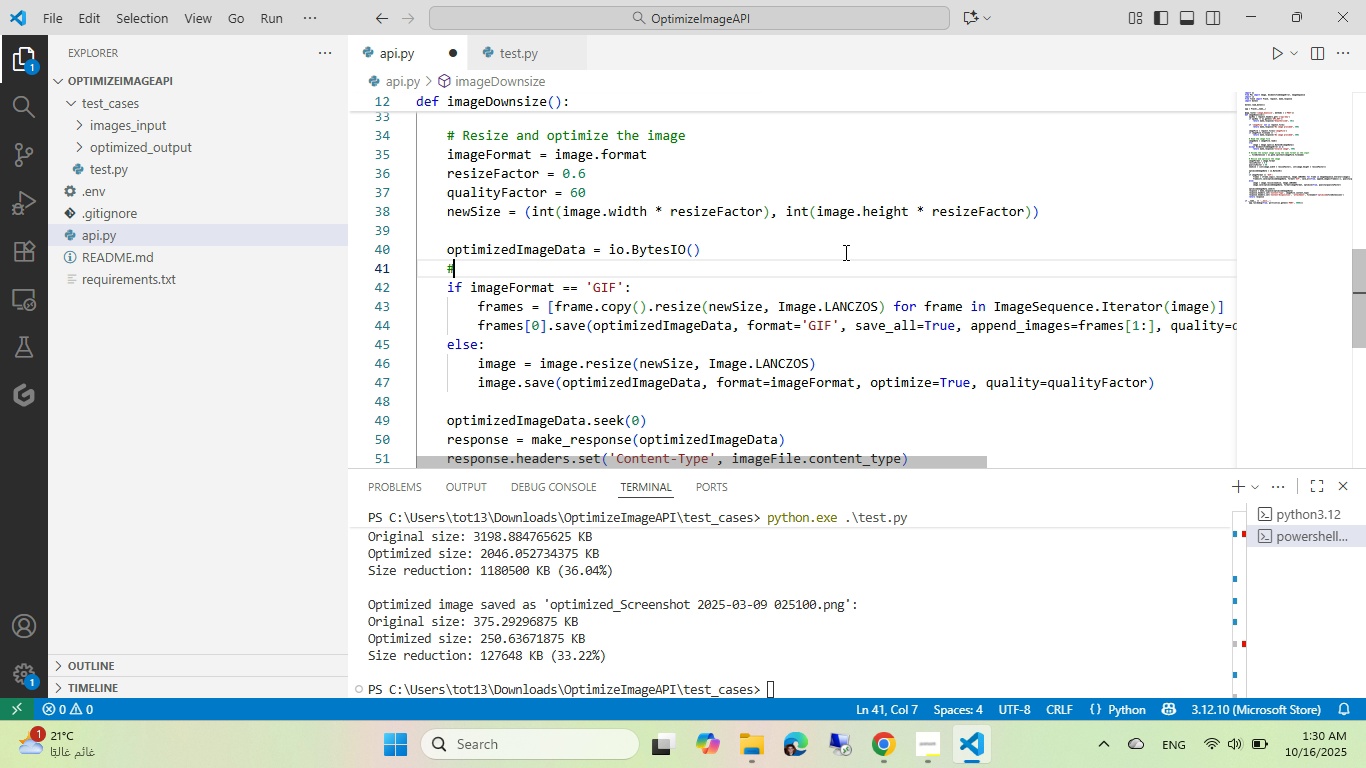 
key(Control+Z)
 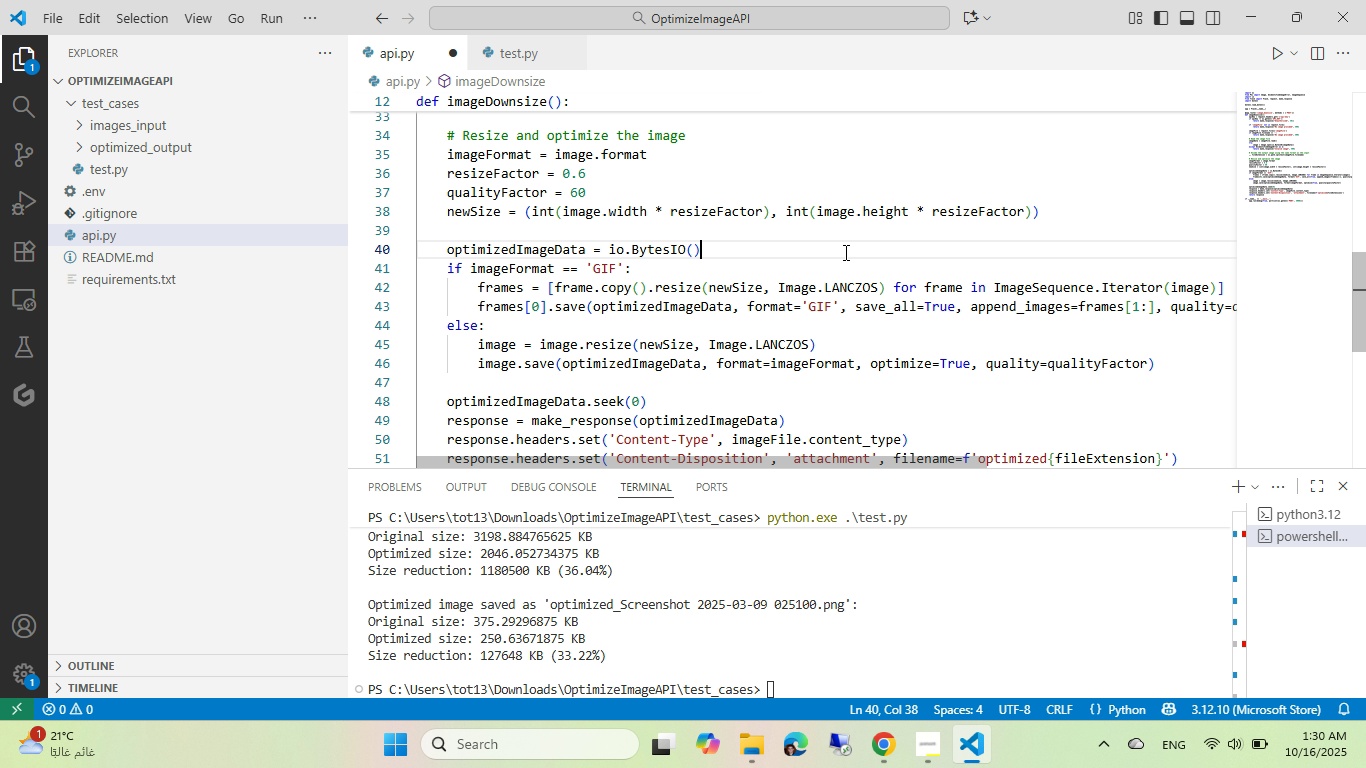 
key(Control+Z)
 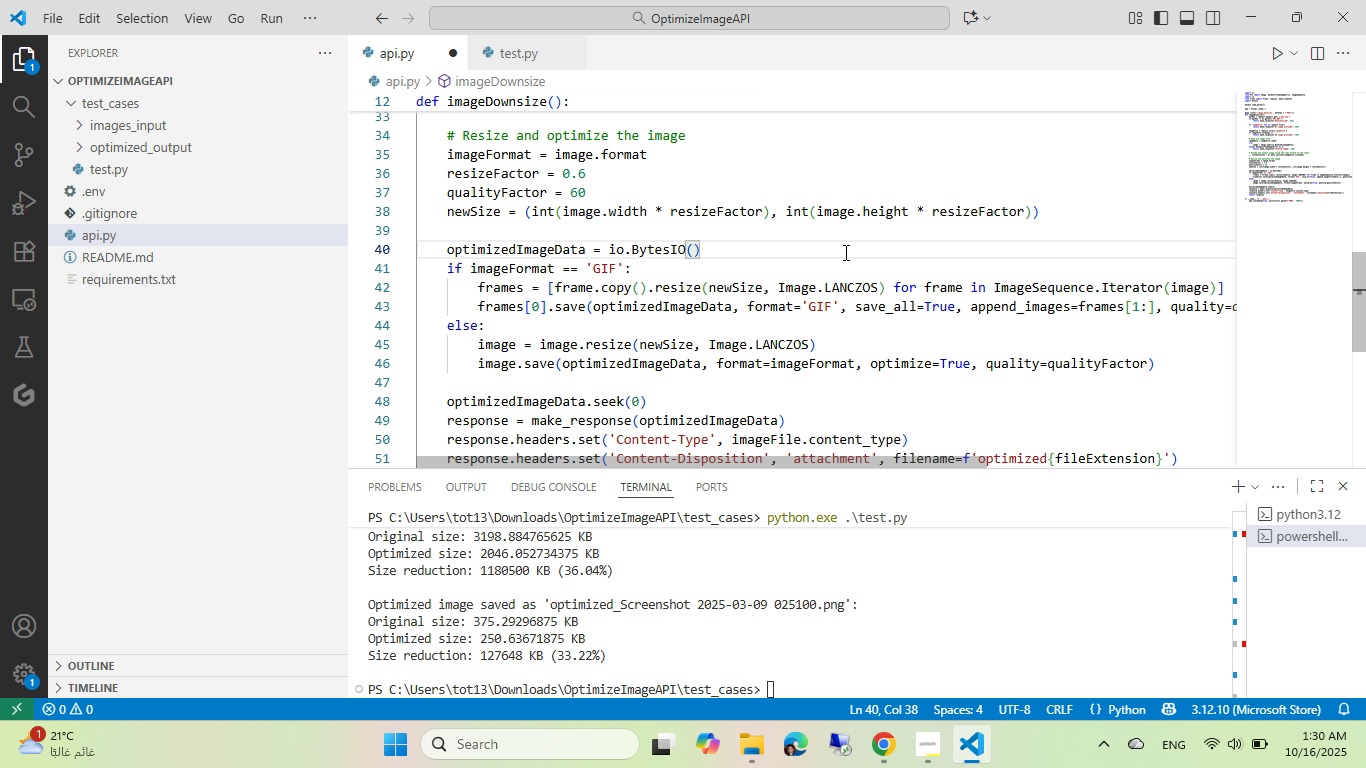 
key(Control+Z)
 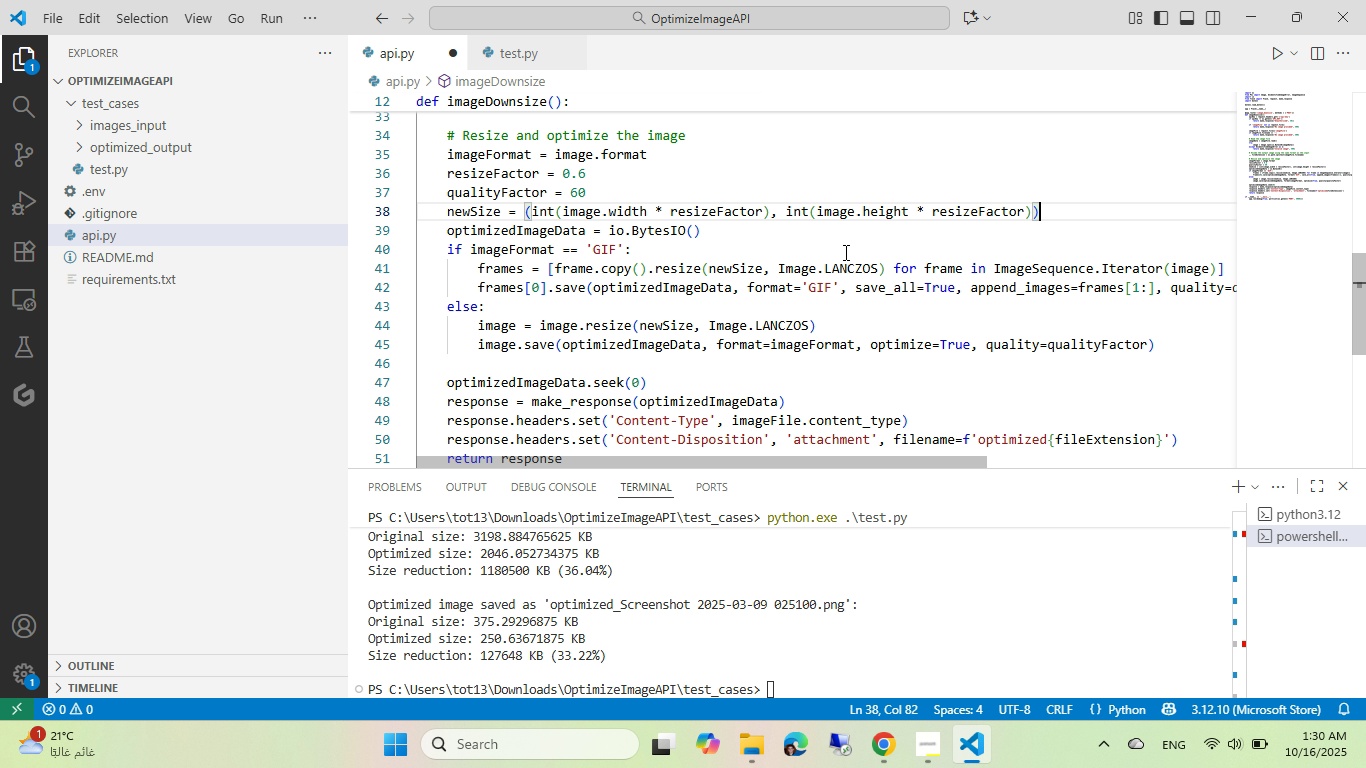 
hold_key(key=Y, duration=1.33)
 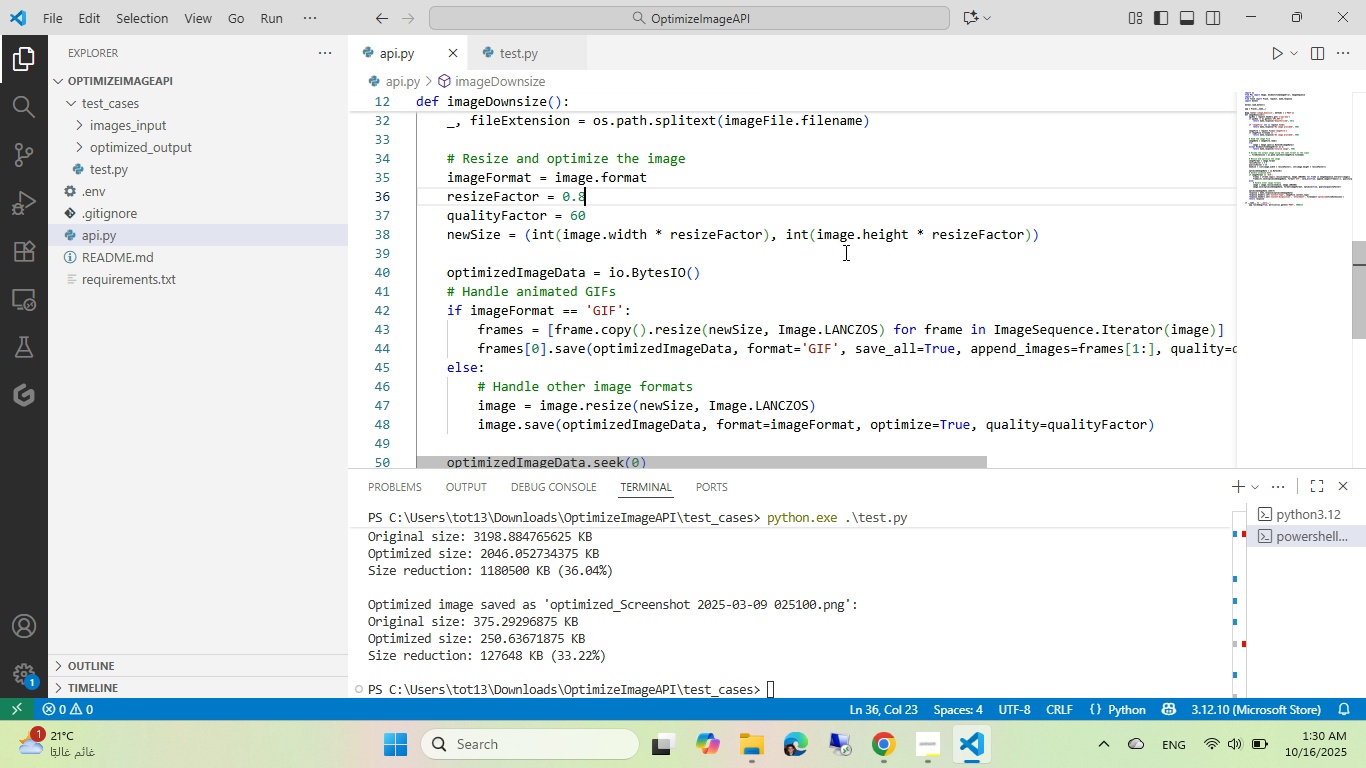 
wait(5.93)
 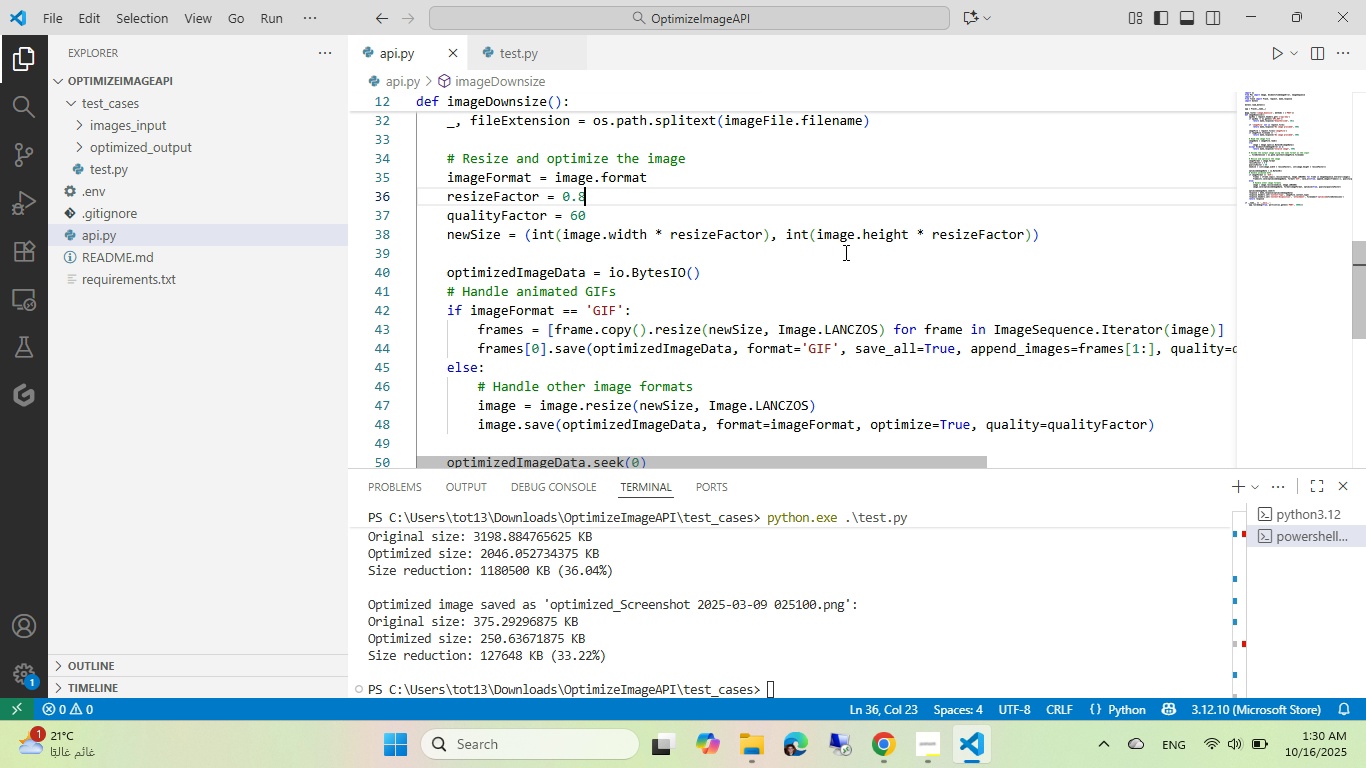 
left_click([441, 235])
 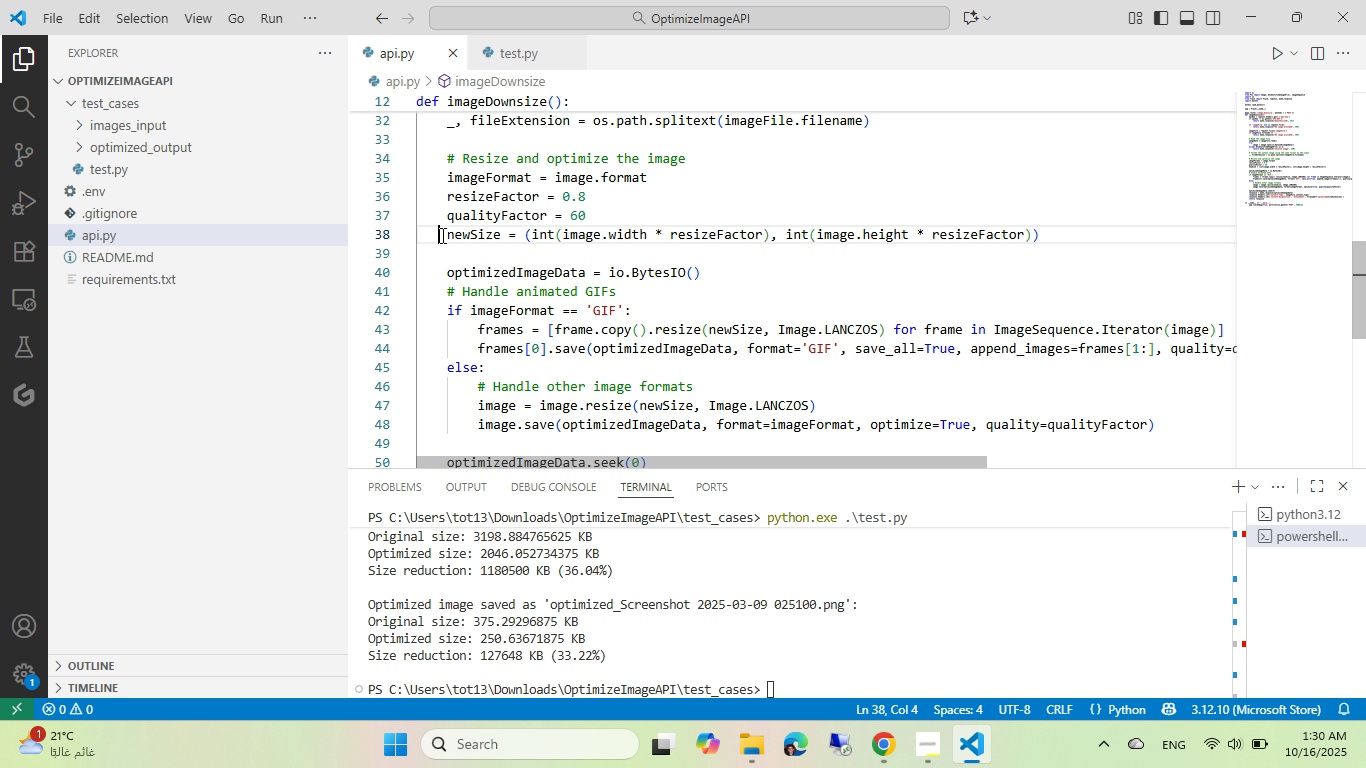 
key(Control+Shift+3)
 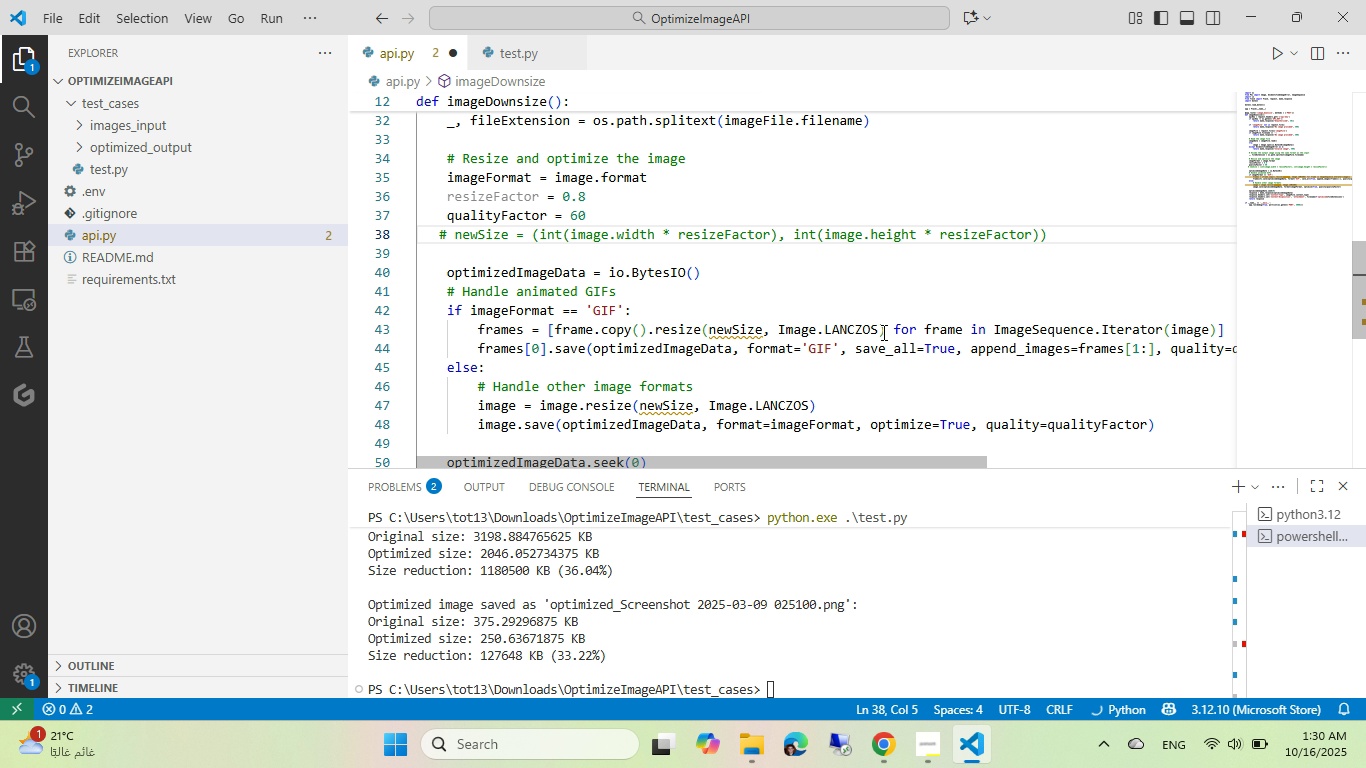 
left_click_drag(start_coordinate=[882, 332], to_coordinate=[725, 333])
 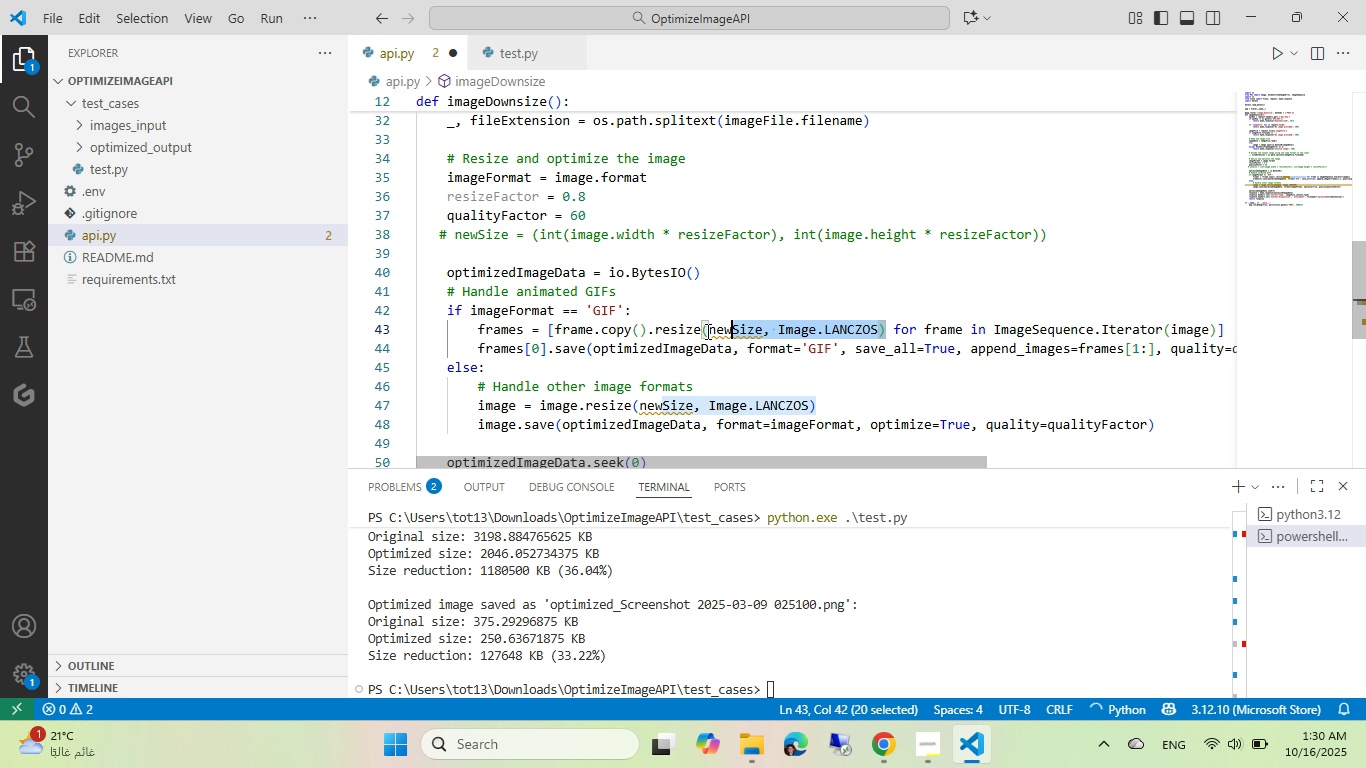 
left_click_drag(start_coordinate=[710, 331], to_coordinate=[646, 334])
 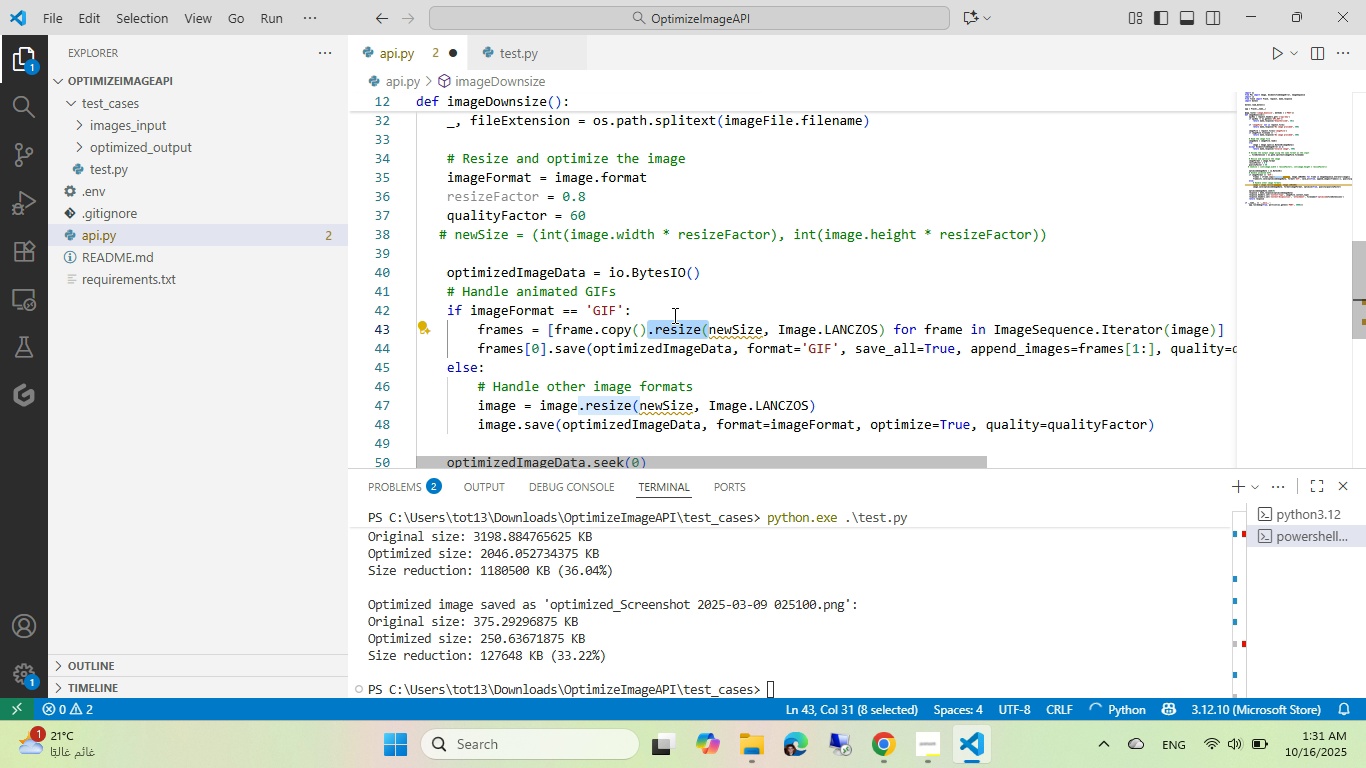 
key(Control+D)
 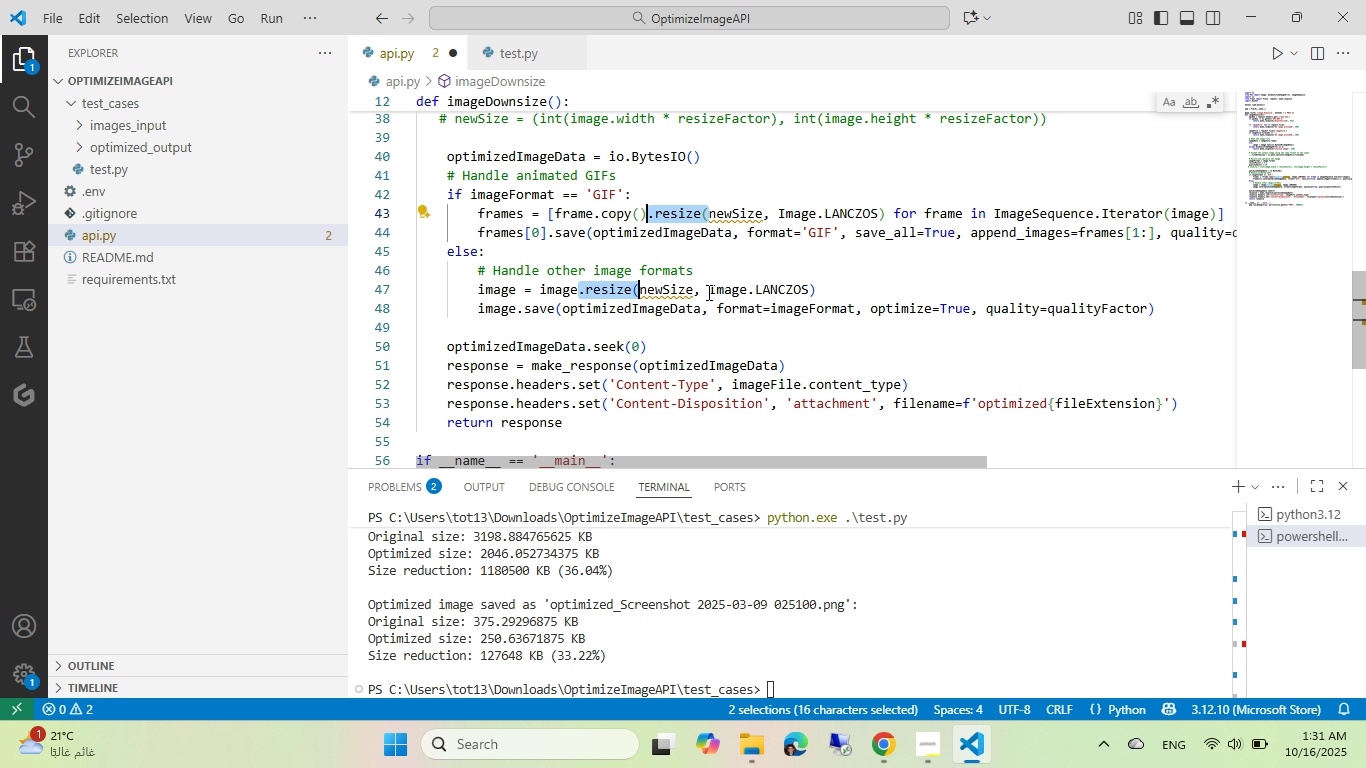 
left_click([723, 246])
 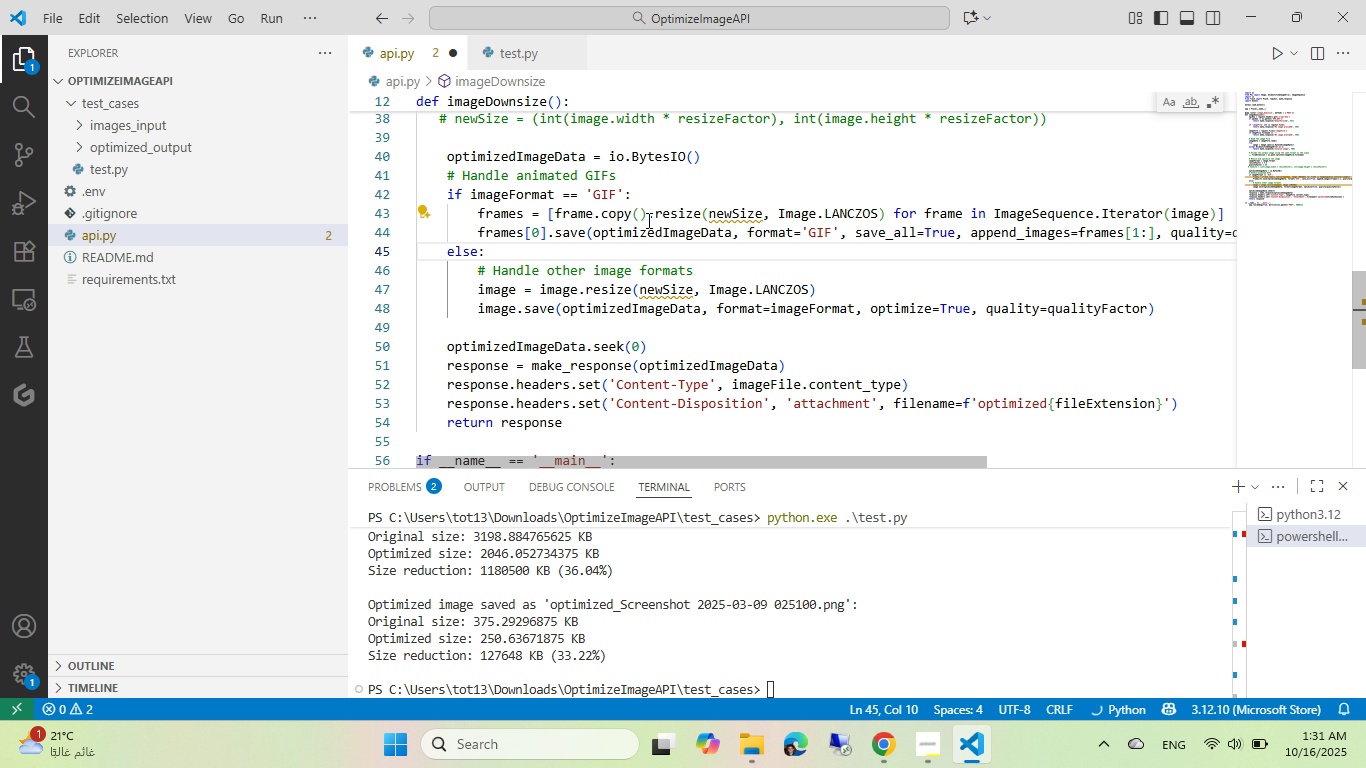 
left_click_drag(start_coordinate=[647, 218], to_coordinate=[884, 215])
 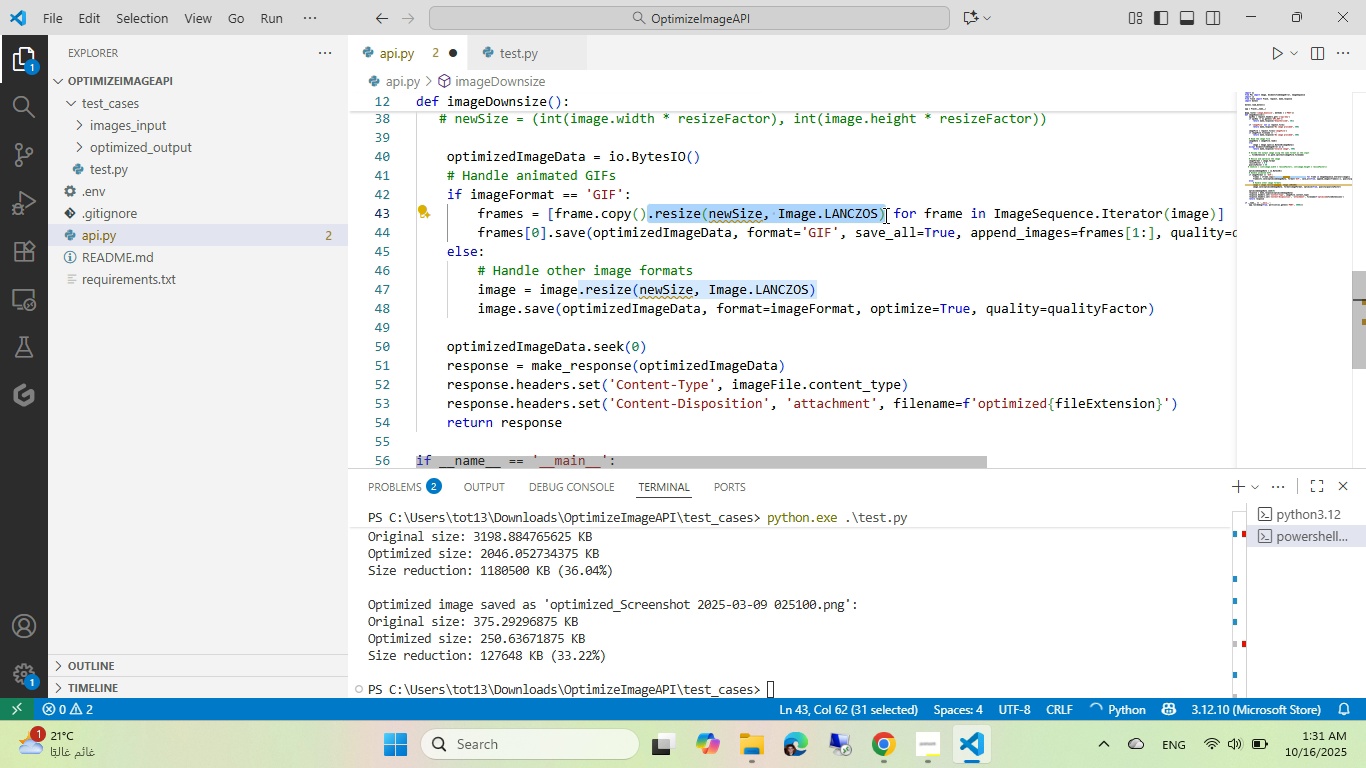 
key(Control+D)
 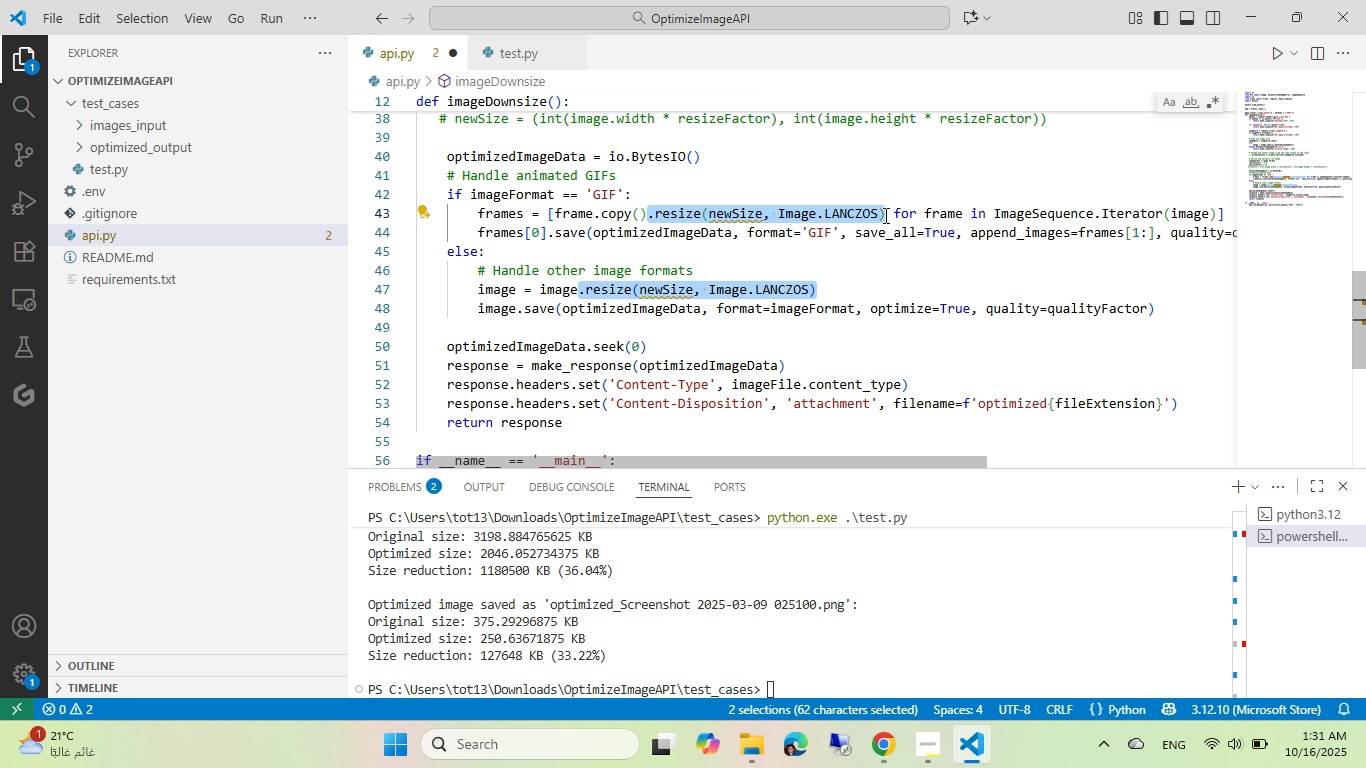 
key(Backspace)
 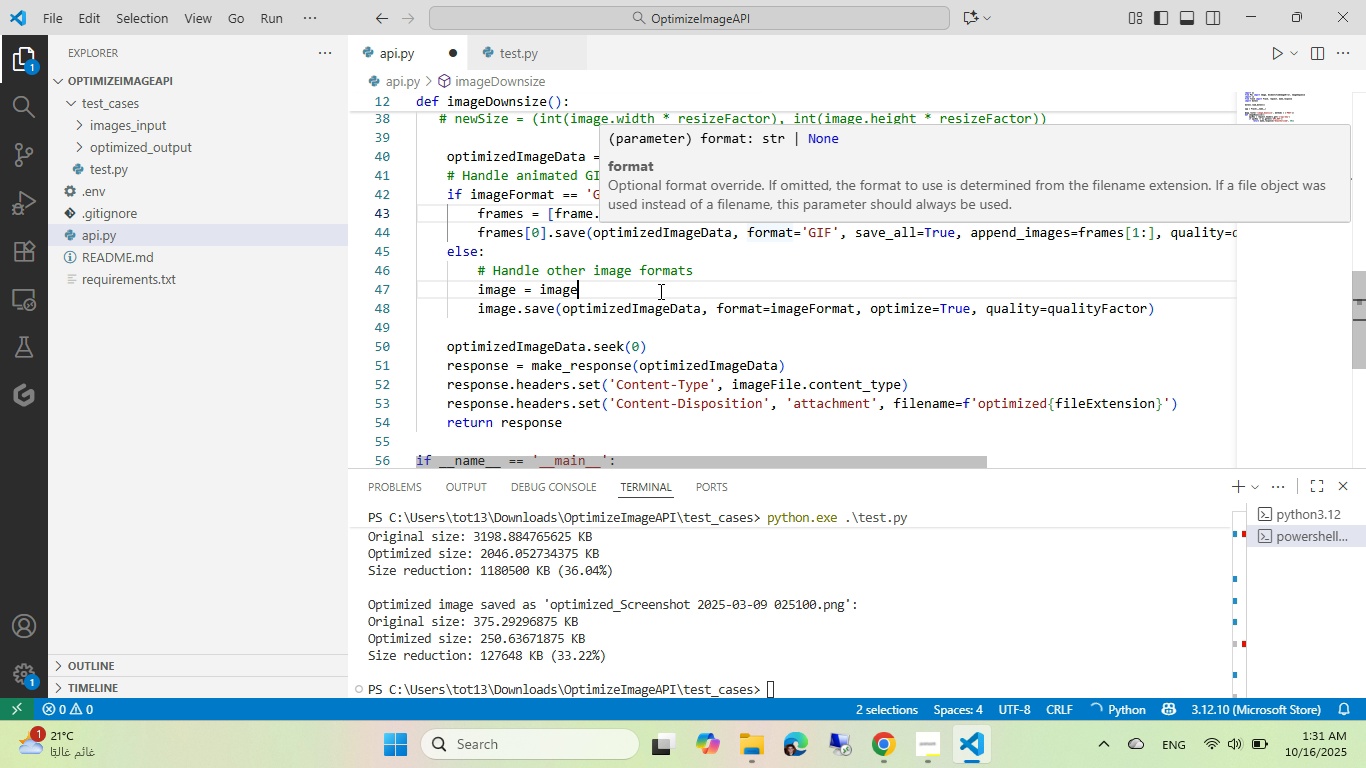 
left_click([659, 291])
 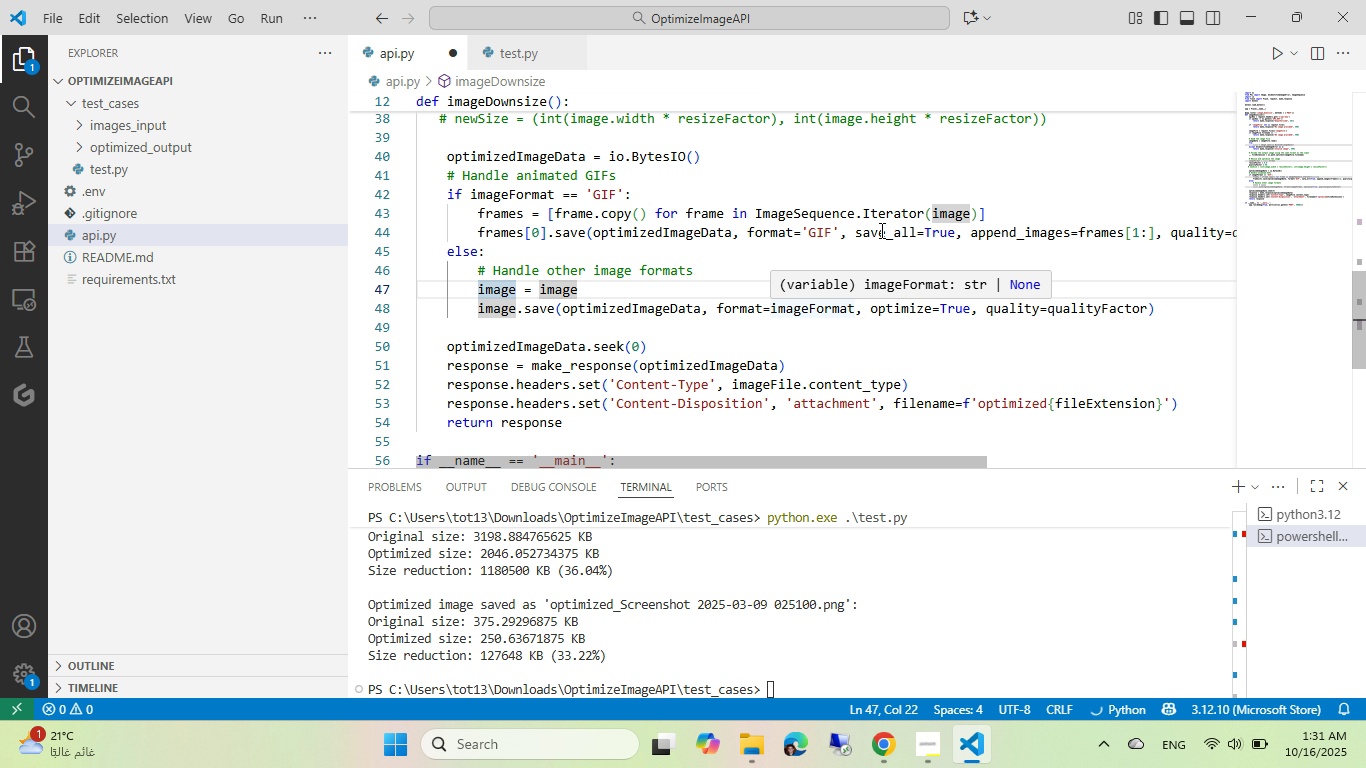 
left_click([824, 215])
 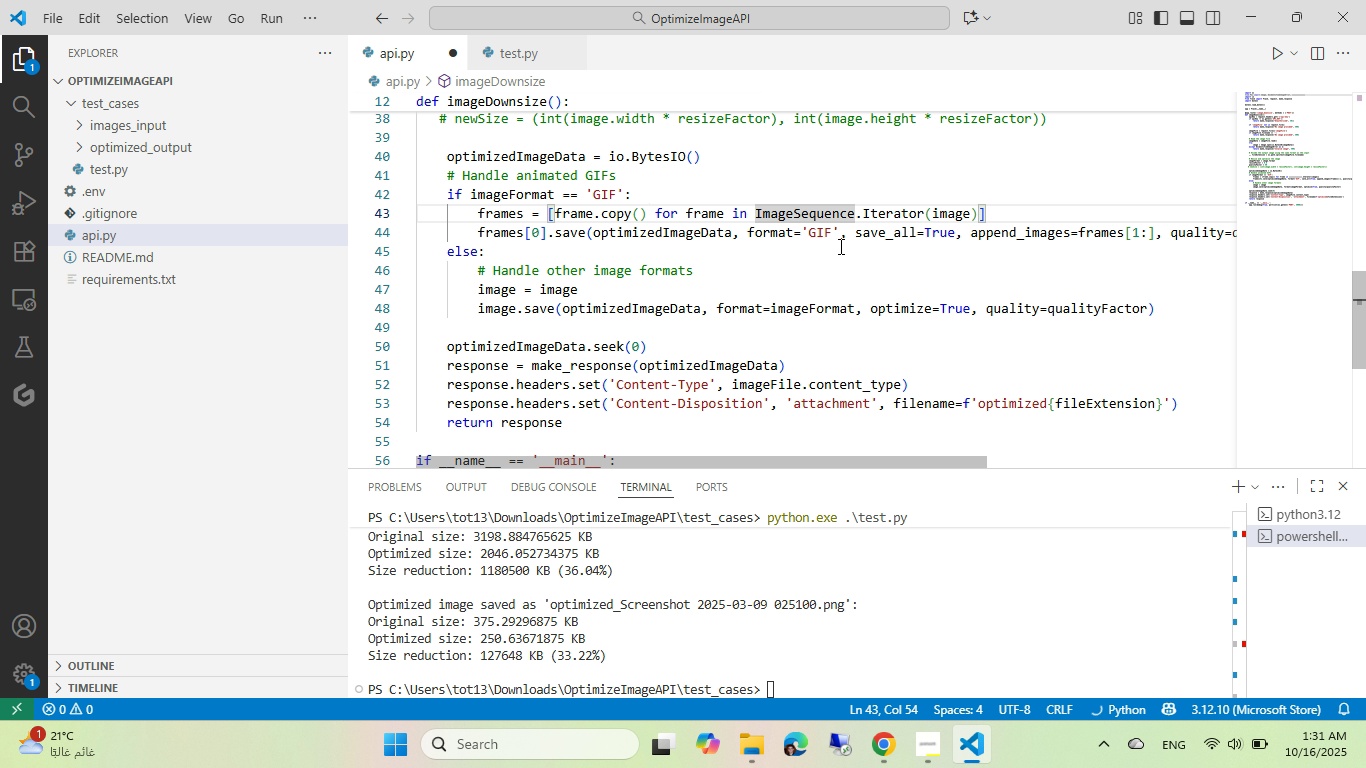 
mouse_move([816, 265])
 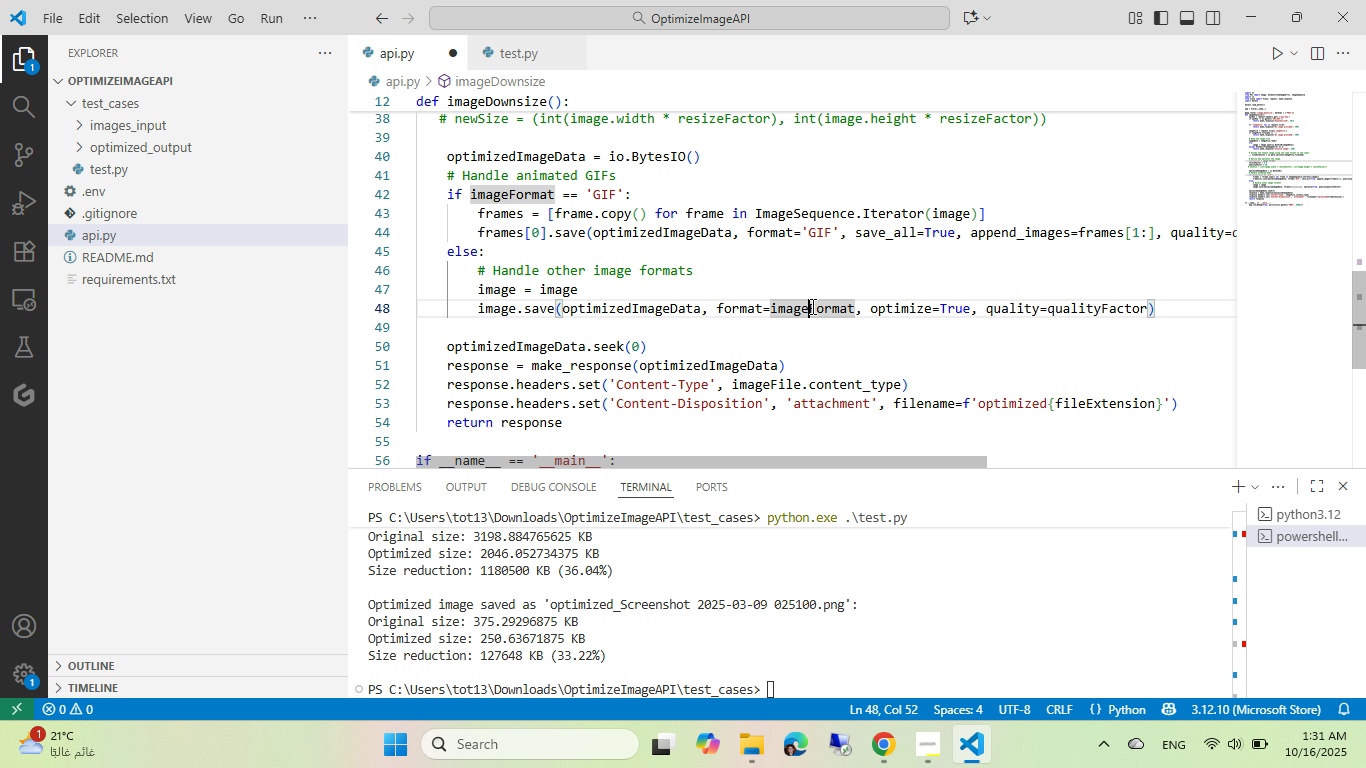 
double_click([811, 306])
 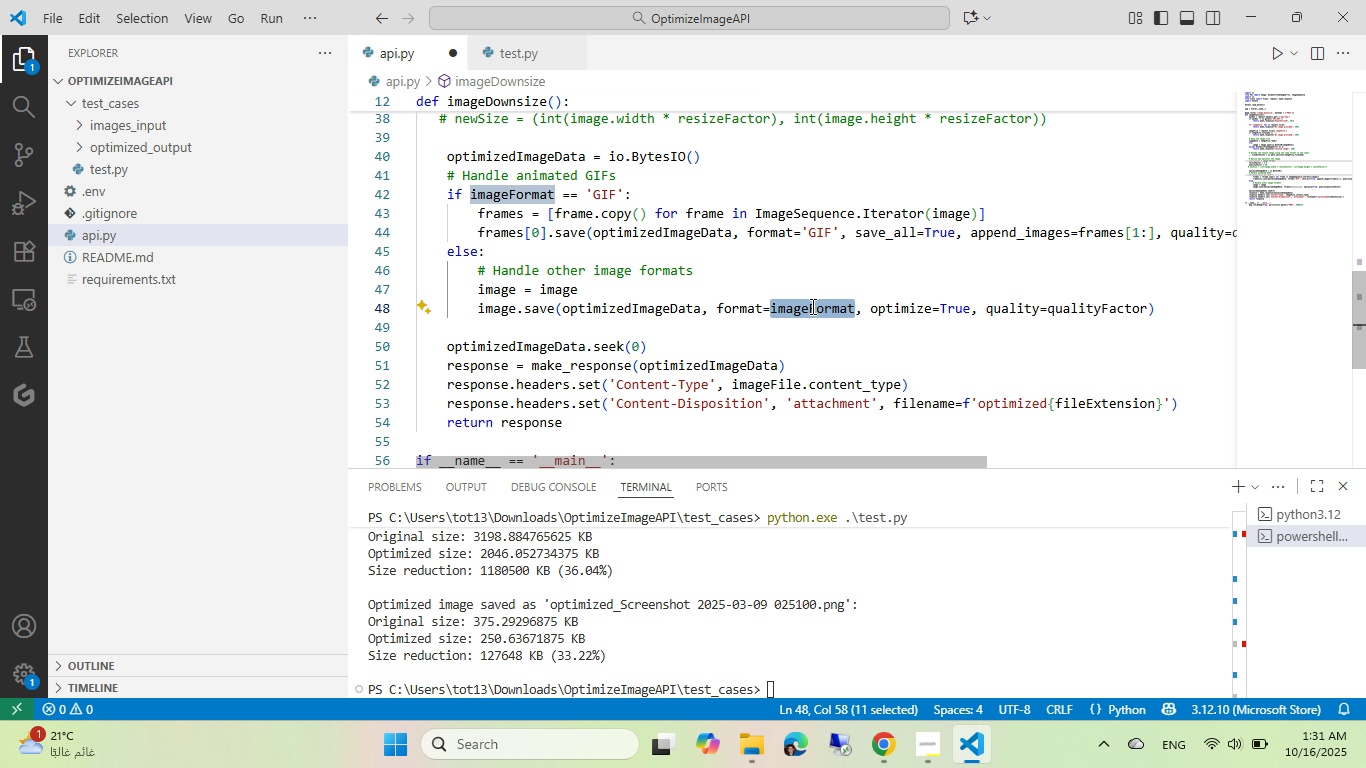 
key(Semicolon)
 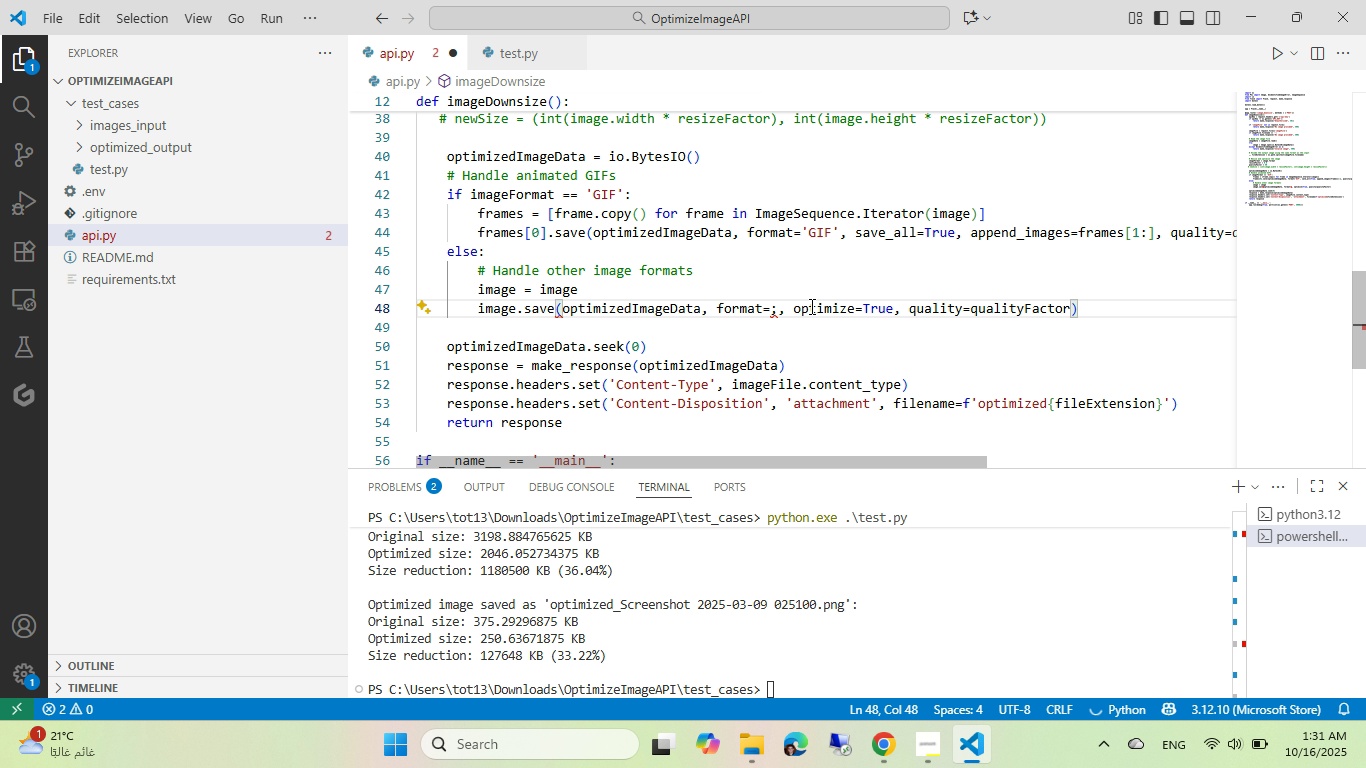 
key(Control+Z)
 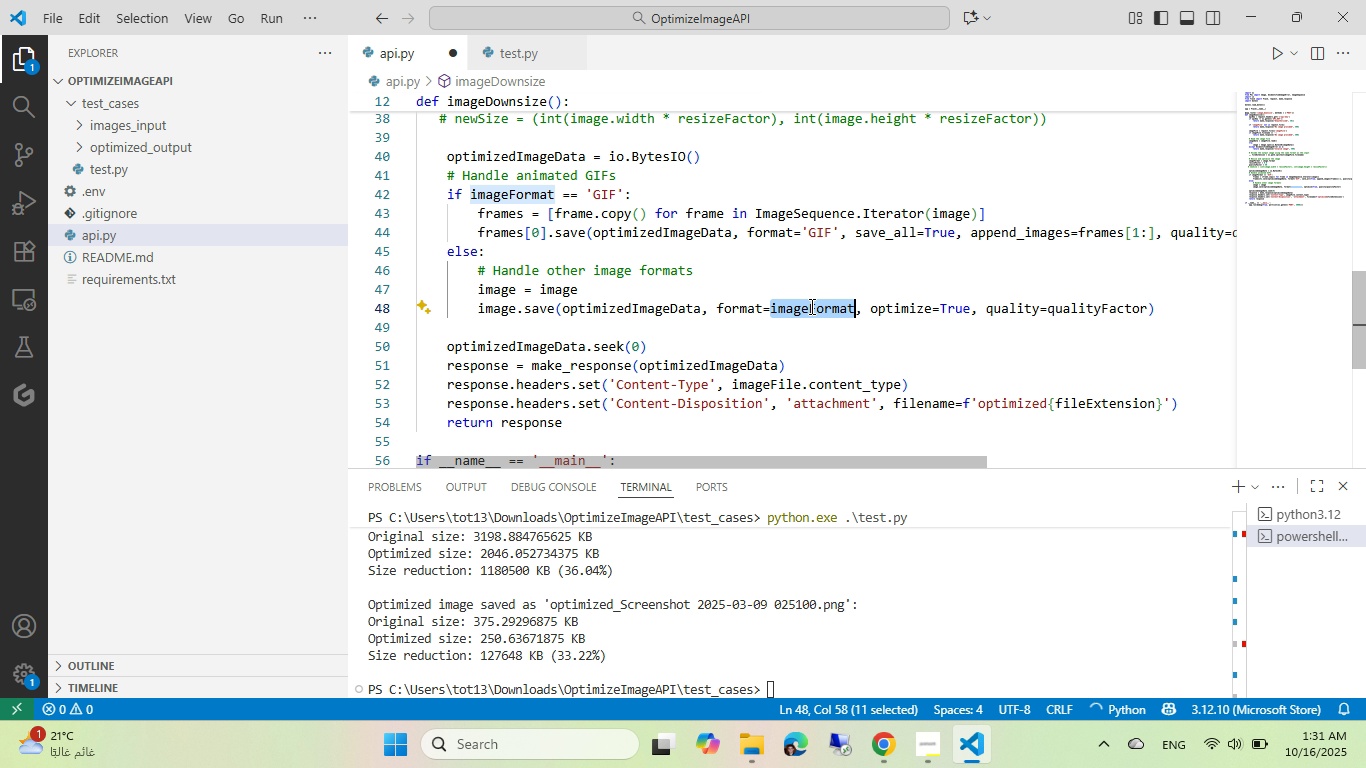 
hold_key(key=Quote, duration=9.89)
 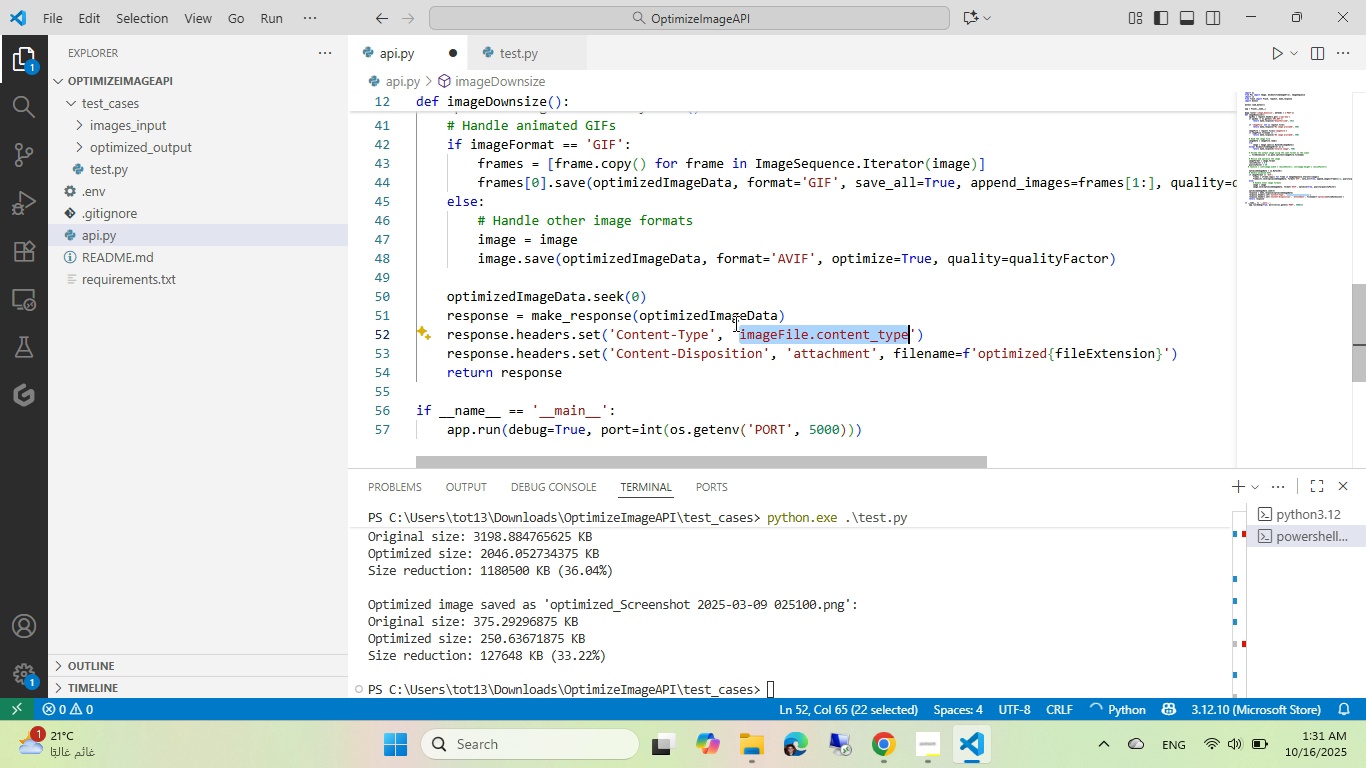 
type(aVIF)
 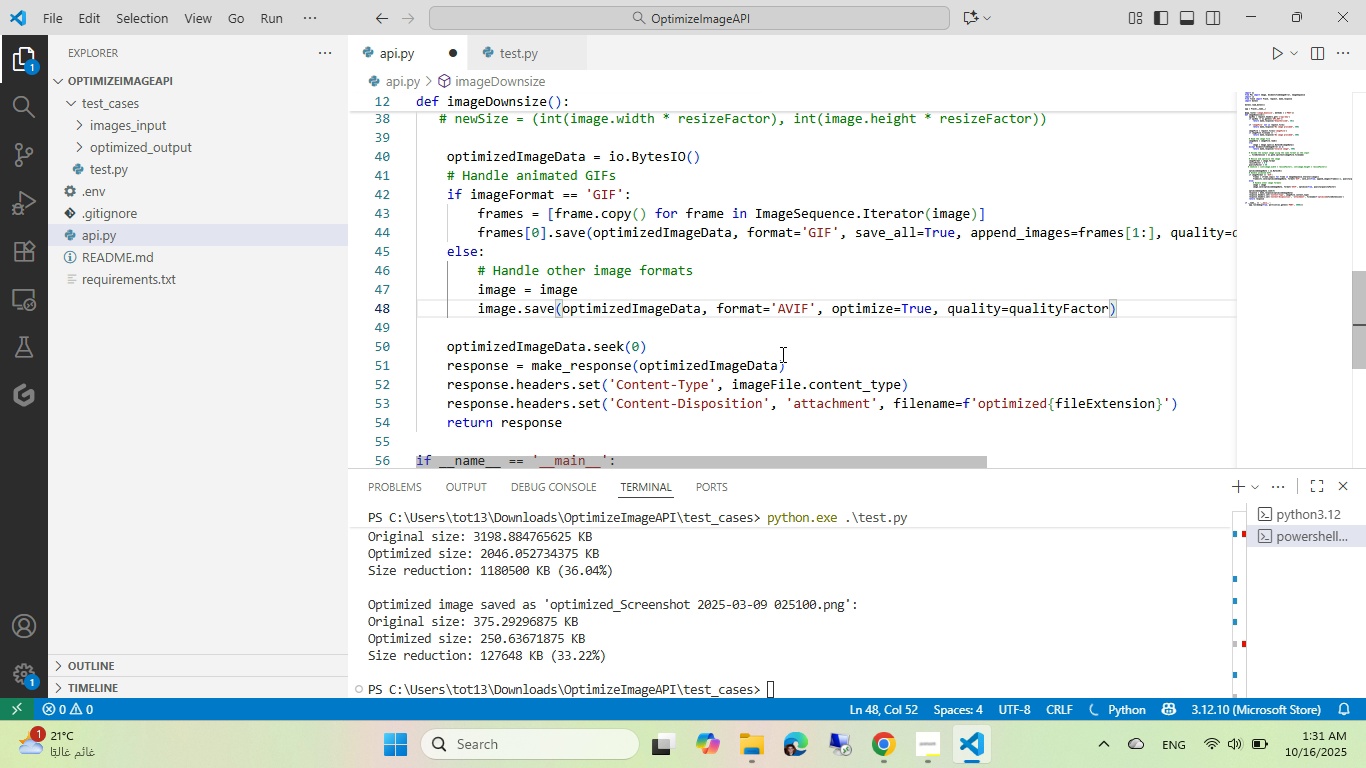 
scroll: coordinate [781, 354], scroll_direction: down, amount: 1.0
 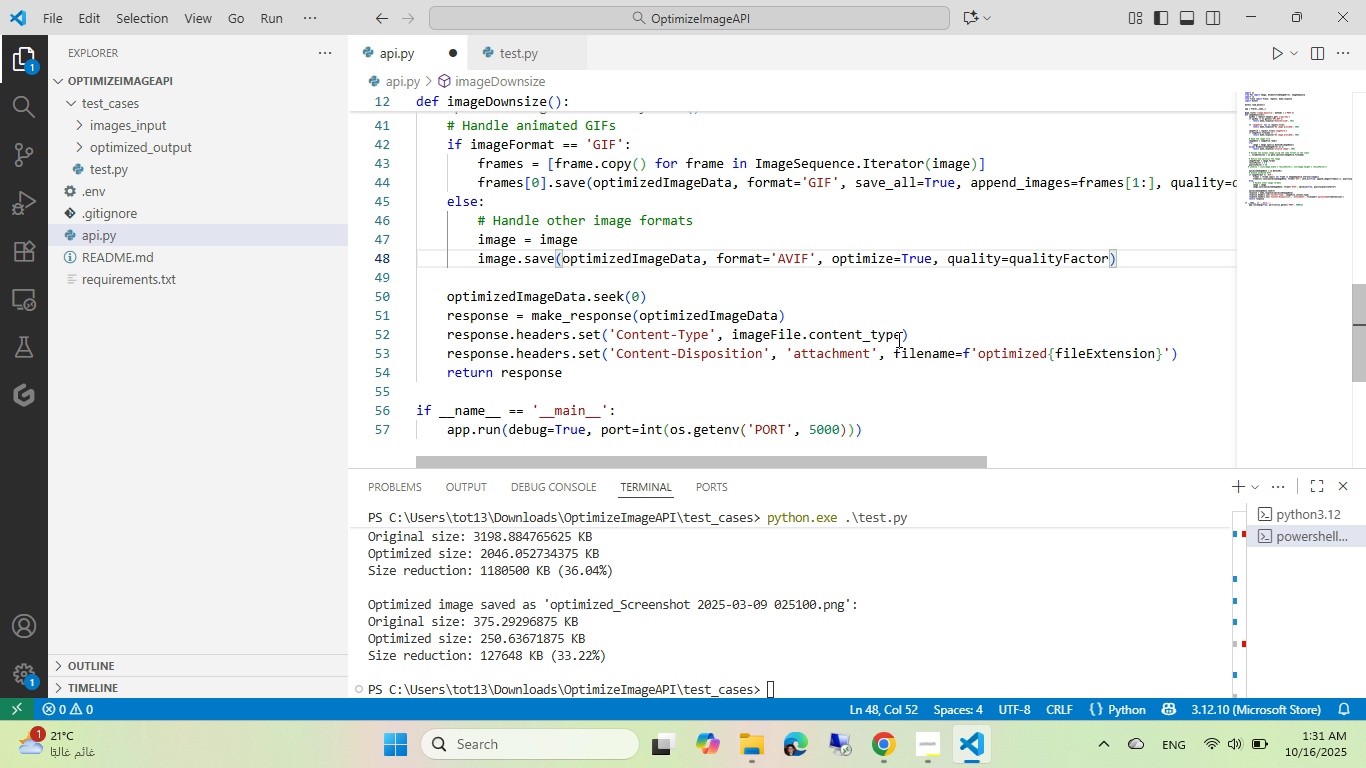 
left_click_drag(start_coordinate=[902, 339], to_coordinate=[734, 328])
 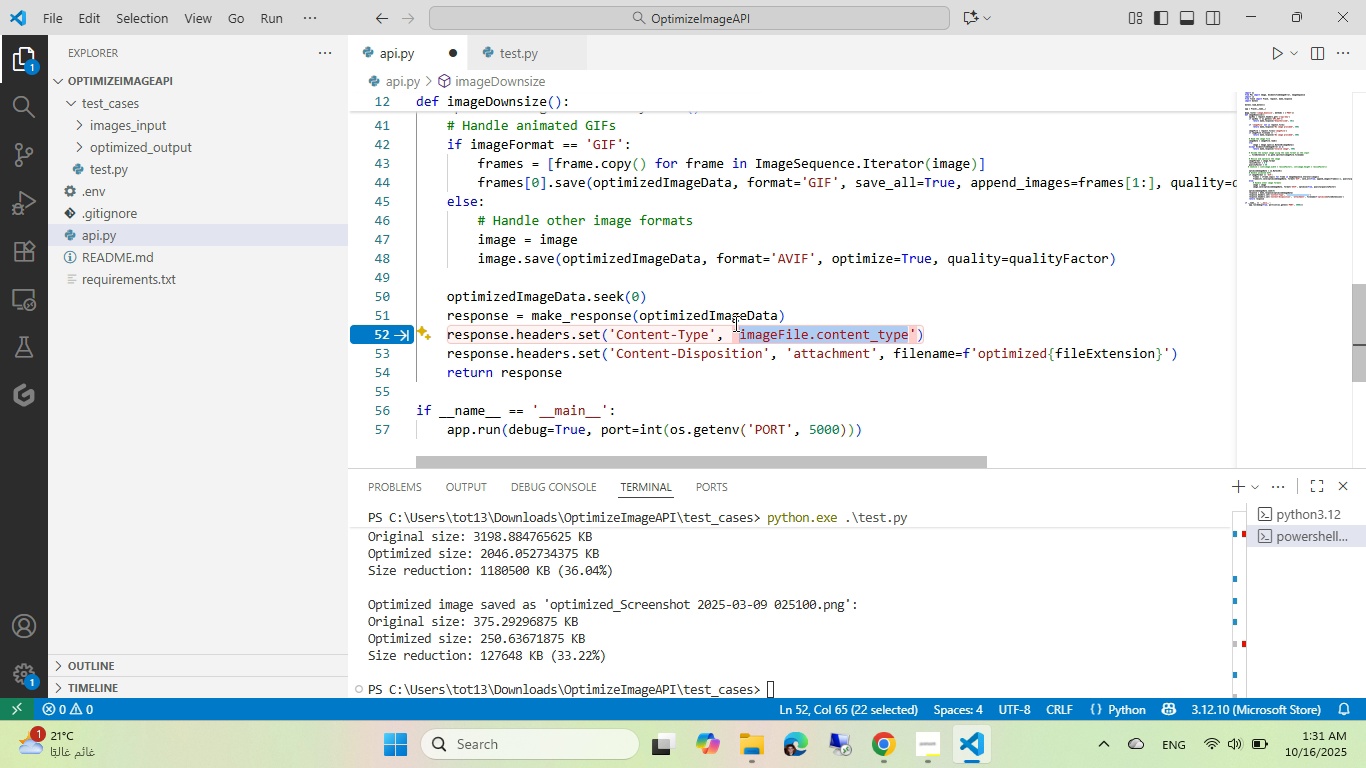 
type(imagr)
key(Backspace)
type(e)
key(Tab)
 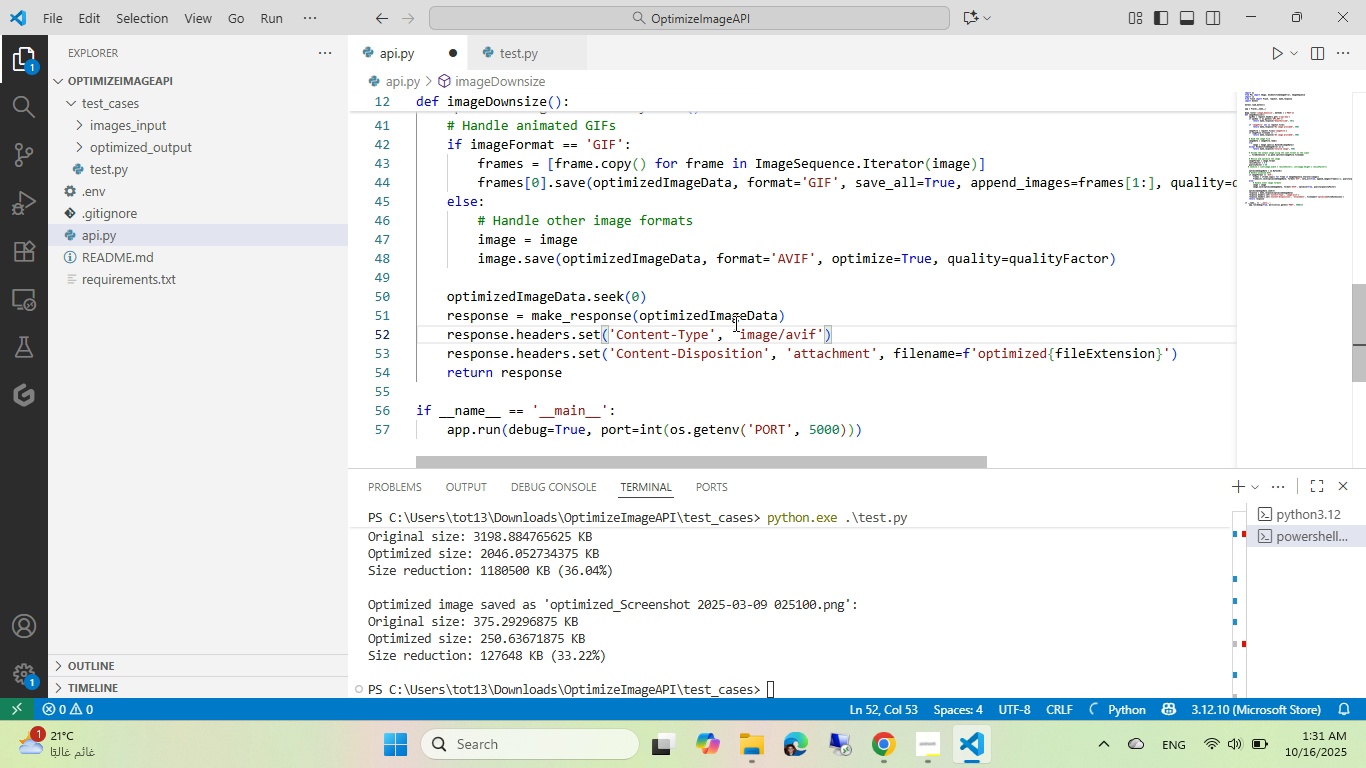 
scroll: coordinate [614, 242], scroll_direction: up, amount: 5.0
 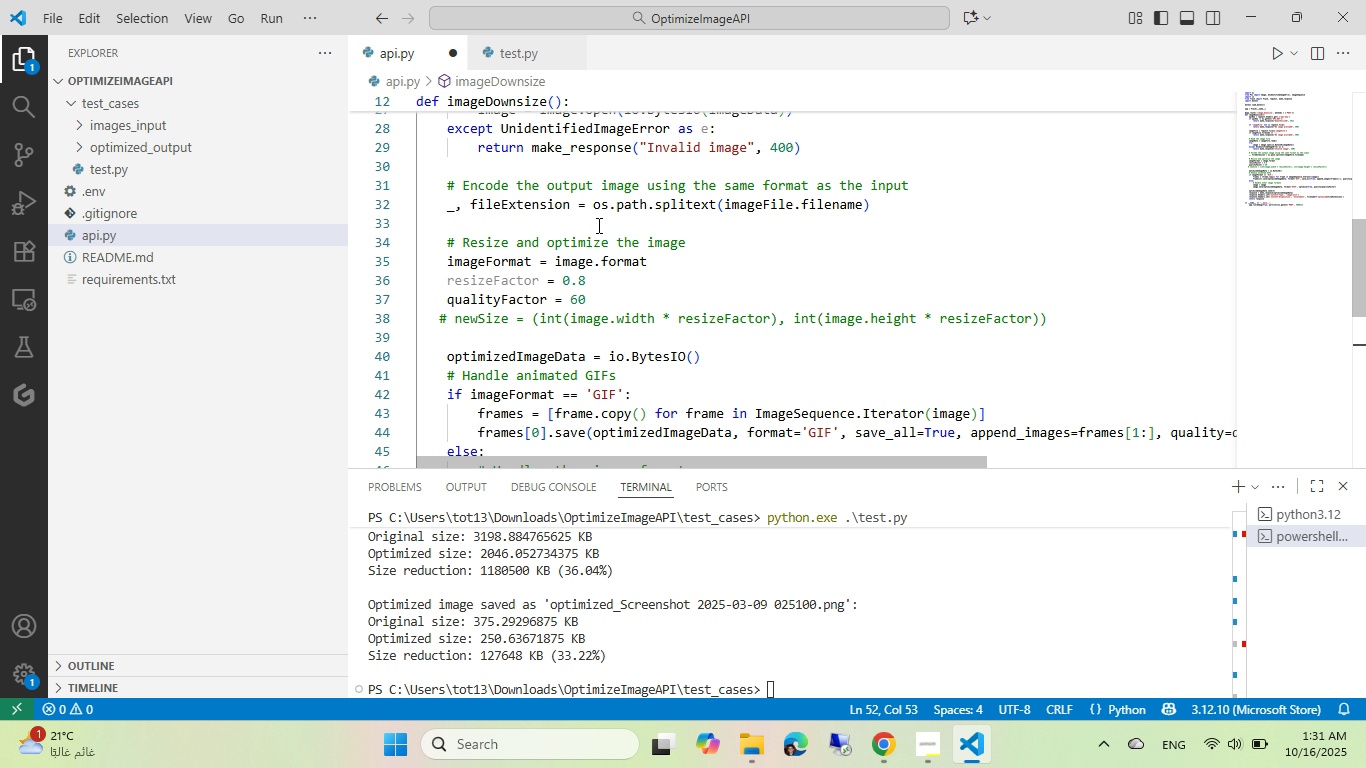 
left_click([597, 225])
 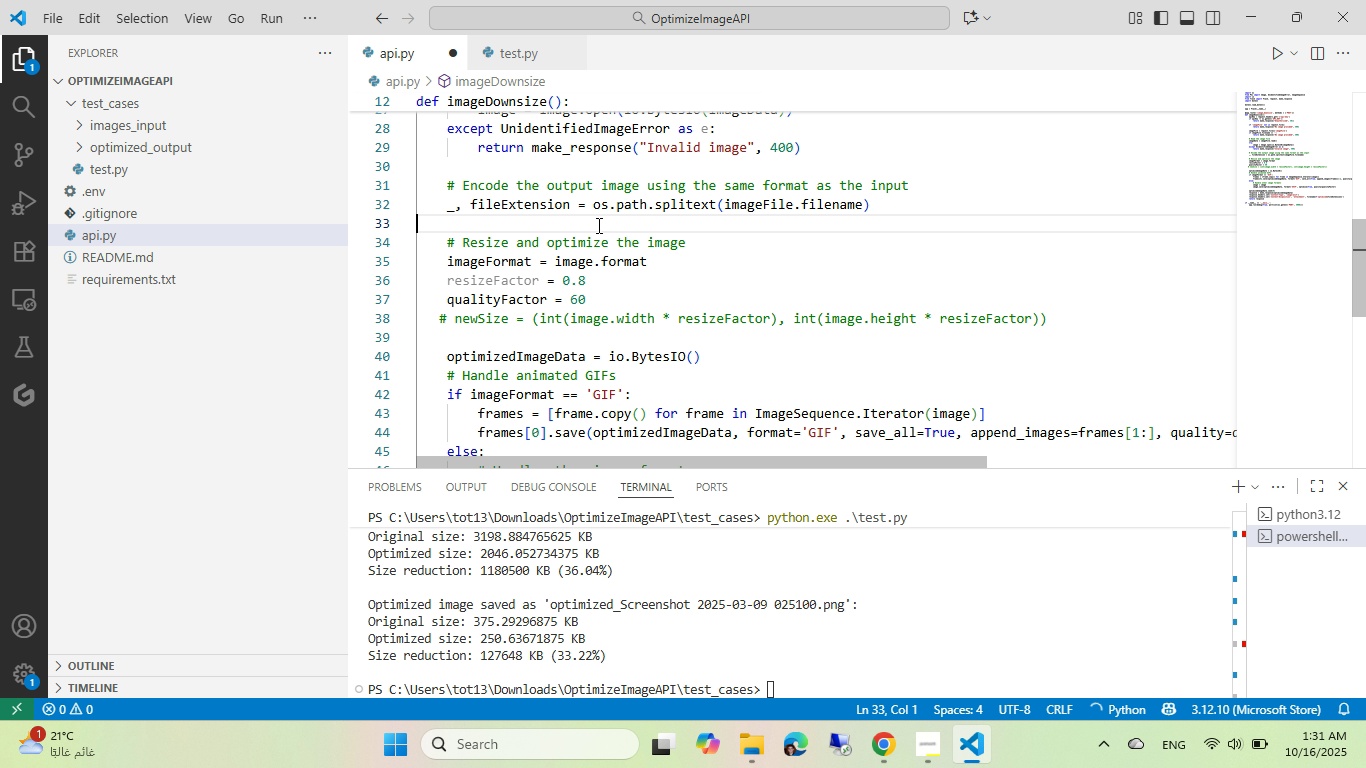 
key(Tab)
 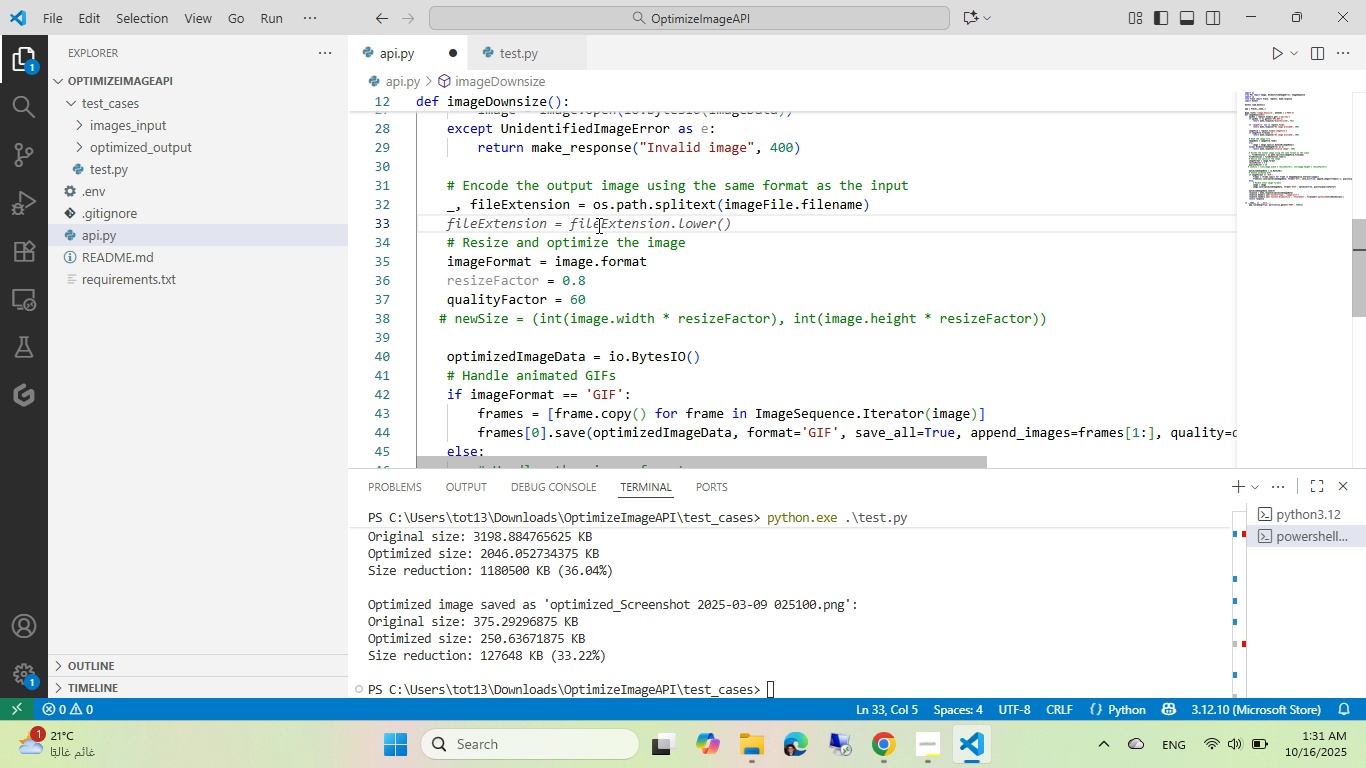 
key(Tab)
 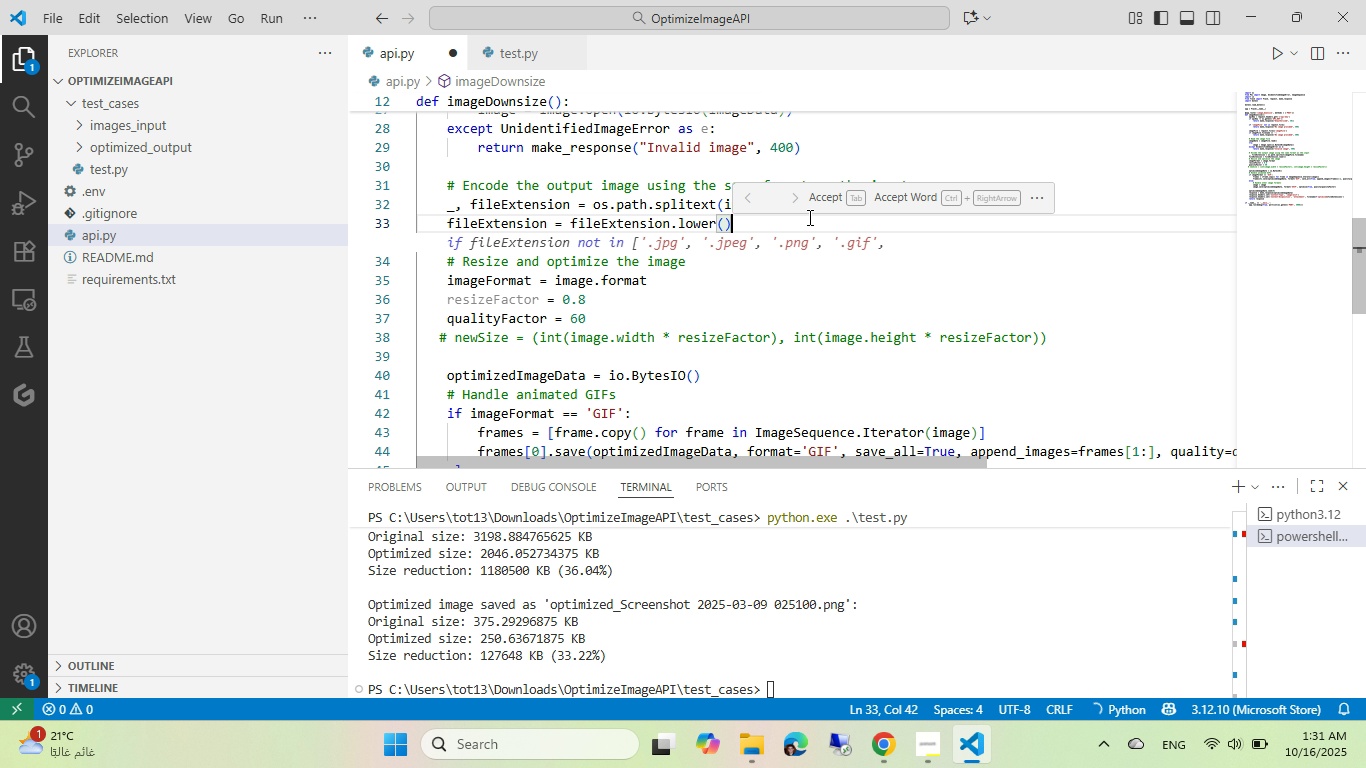 
key(Control+Backspace)
 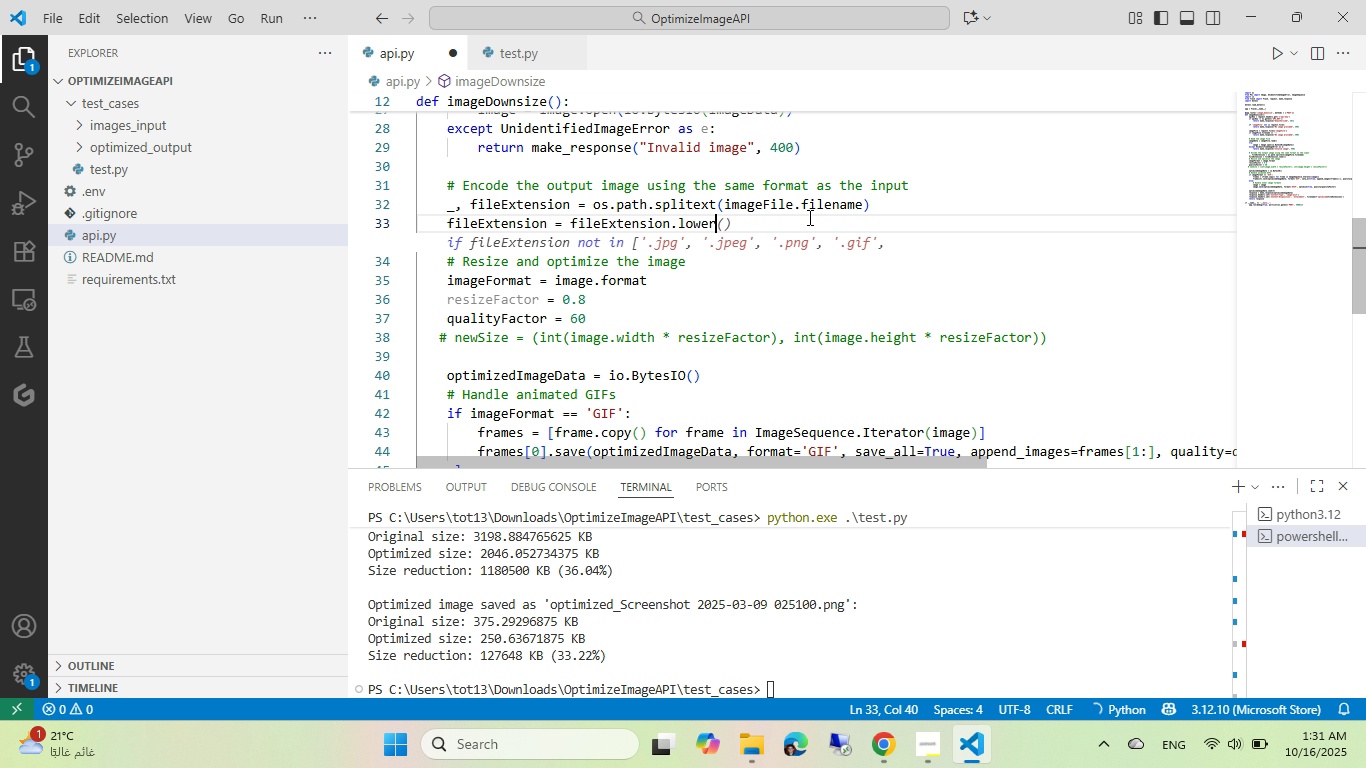 
key(Control+Backspace)
 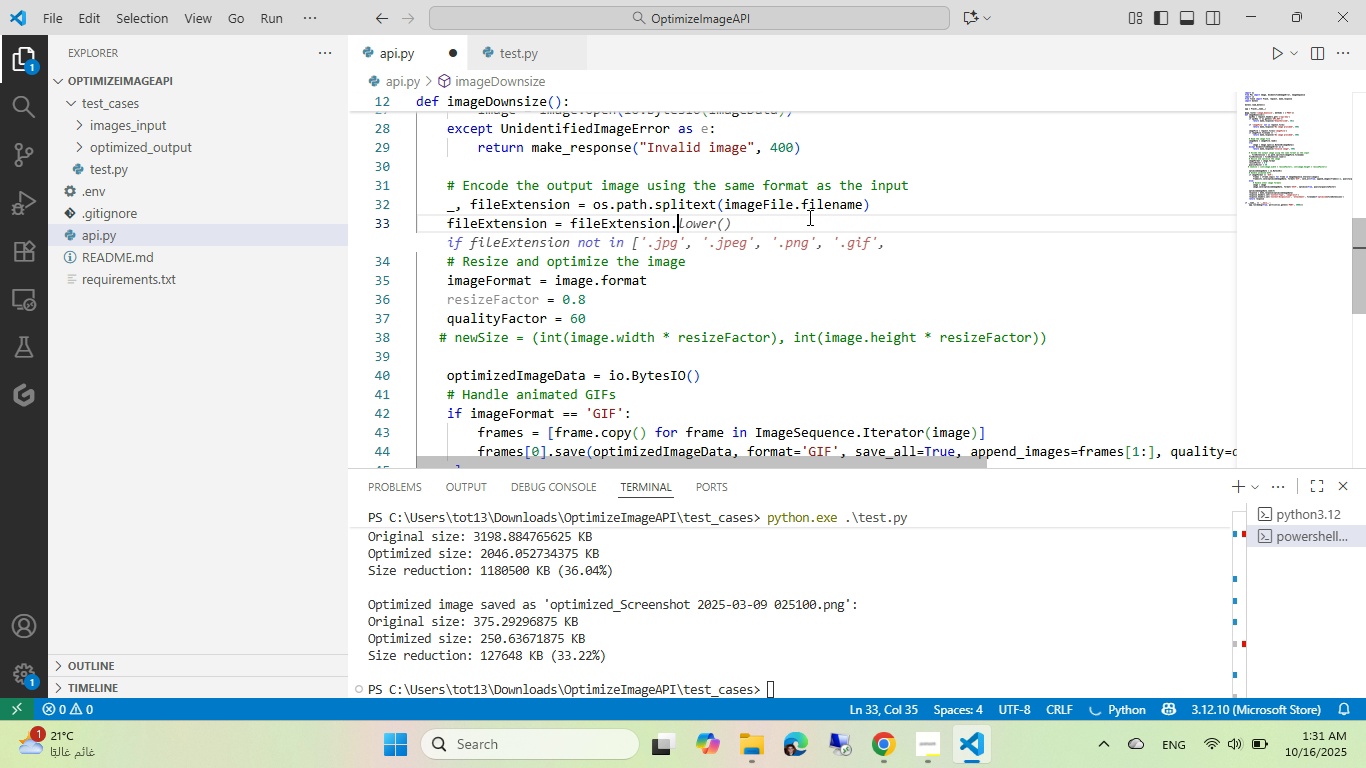 
key(Control+Backspace)
 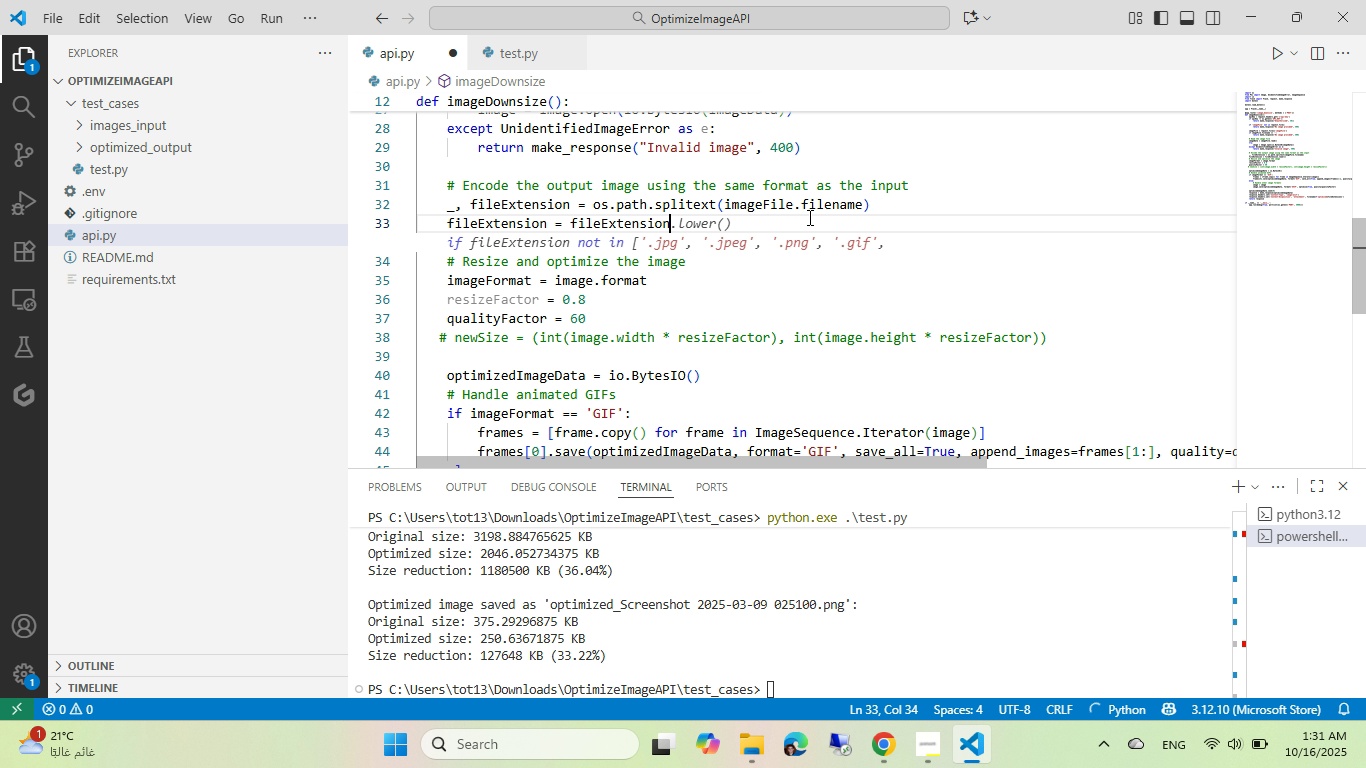 
key(Control+Backspace)
 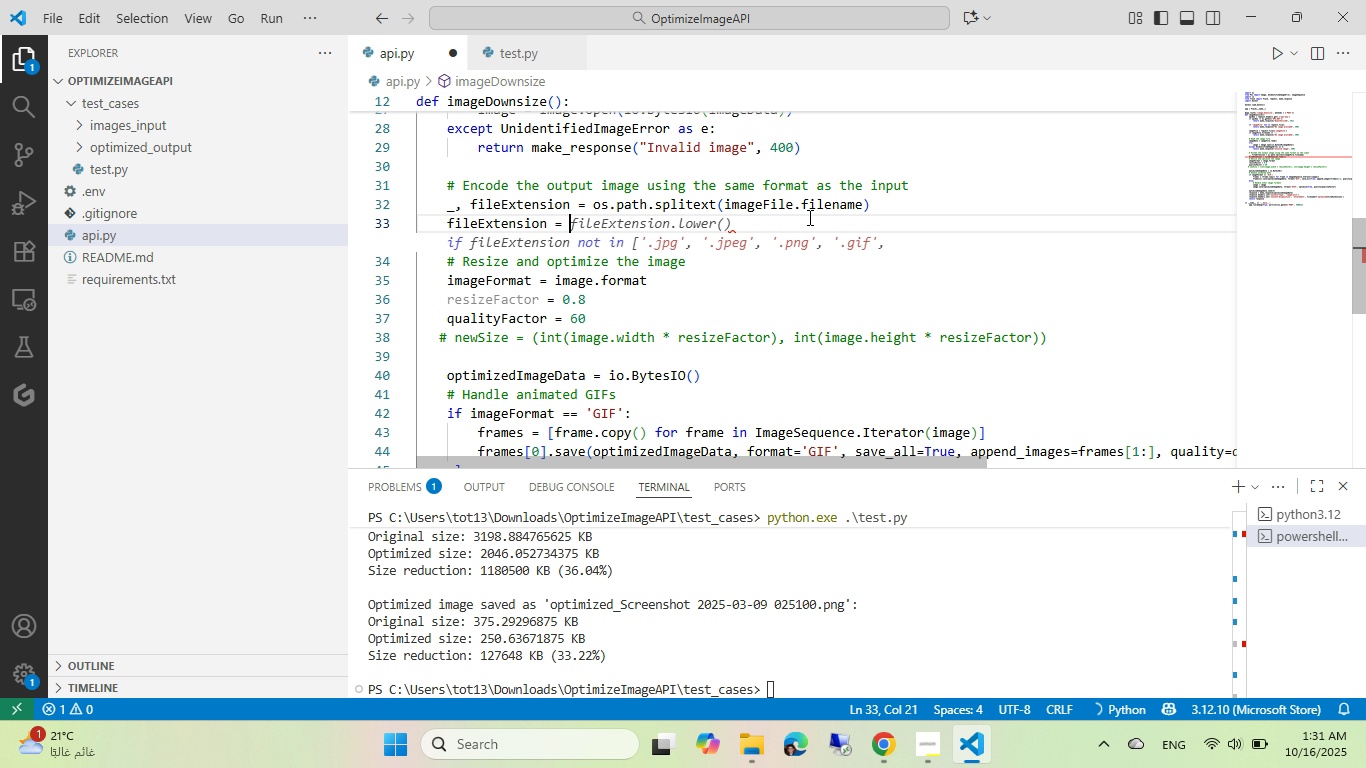 
key(Control+Semicolon)
 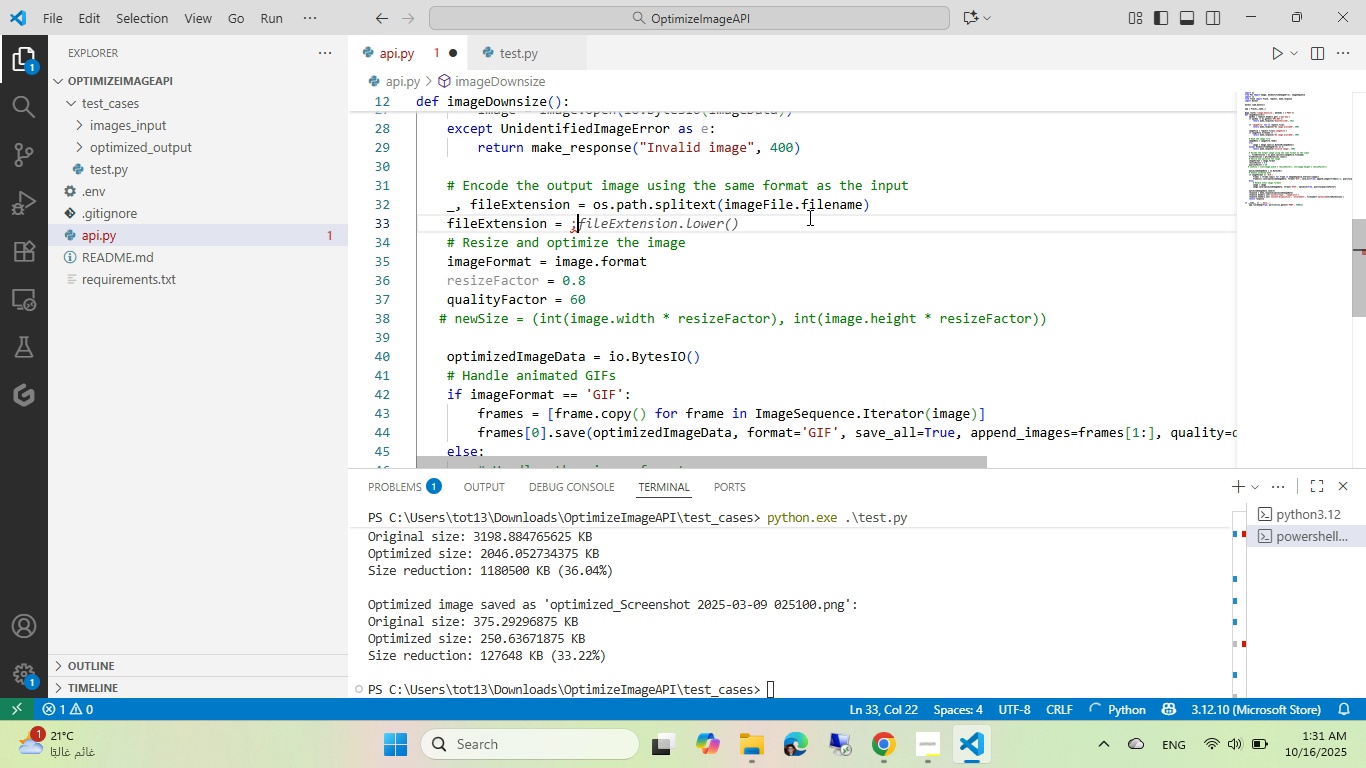 
key(Backspace)
type('a)
key(Backspace)
type(.avif)
key(Escape)
 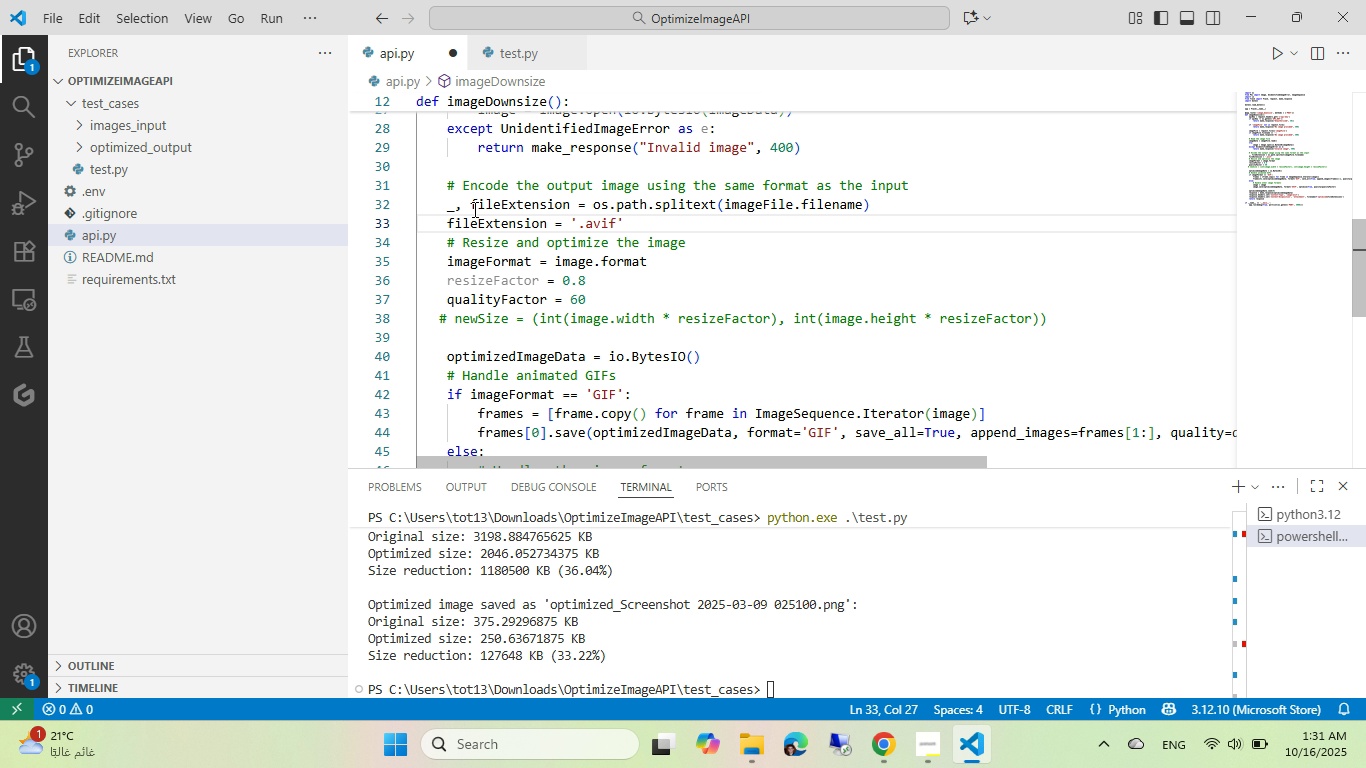 
left_click([431, 210])
 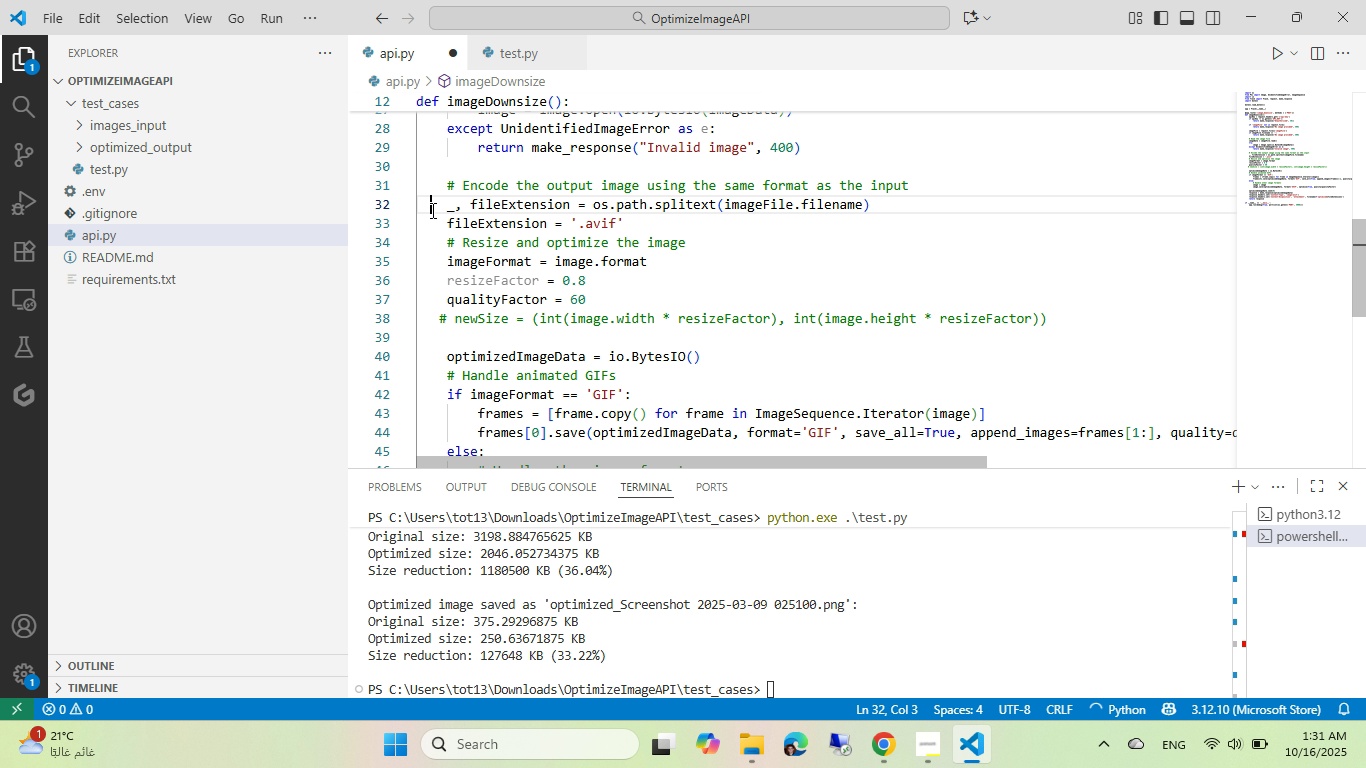 
hold_key(key=ShiftLeft, duration=1.2)
 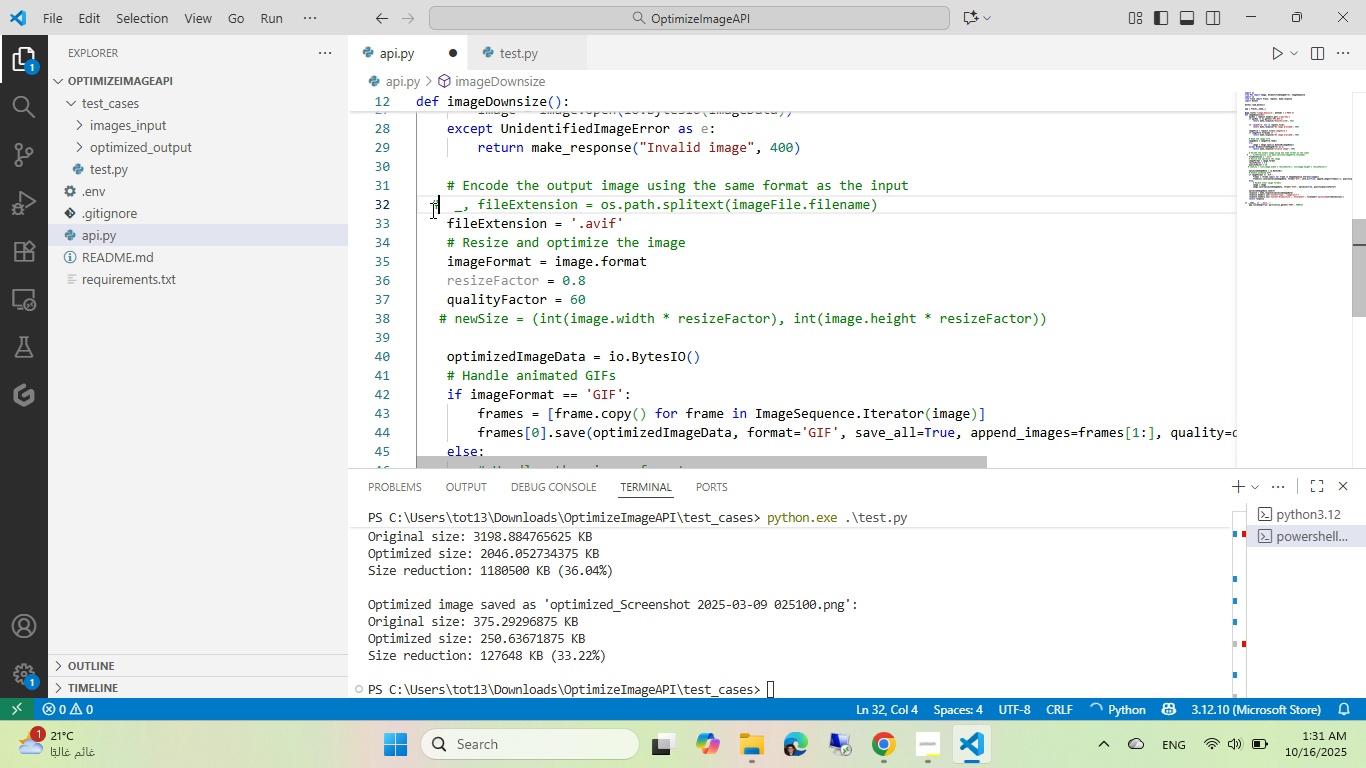 
key(Control+ControlLeft)
 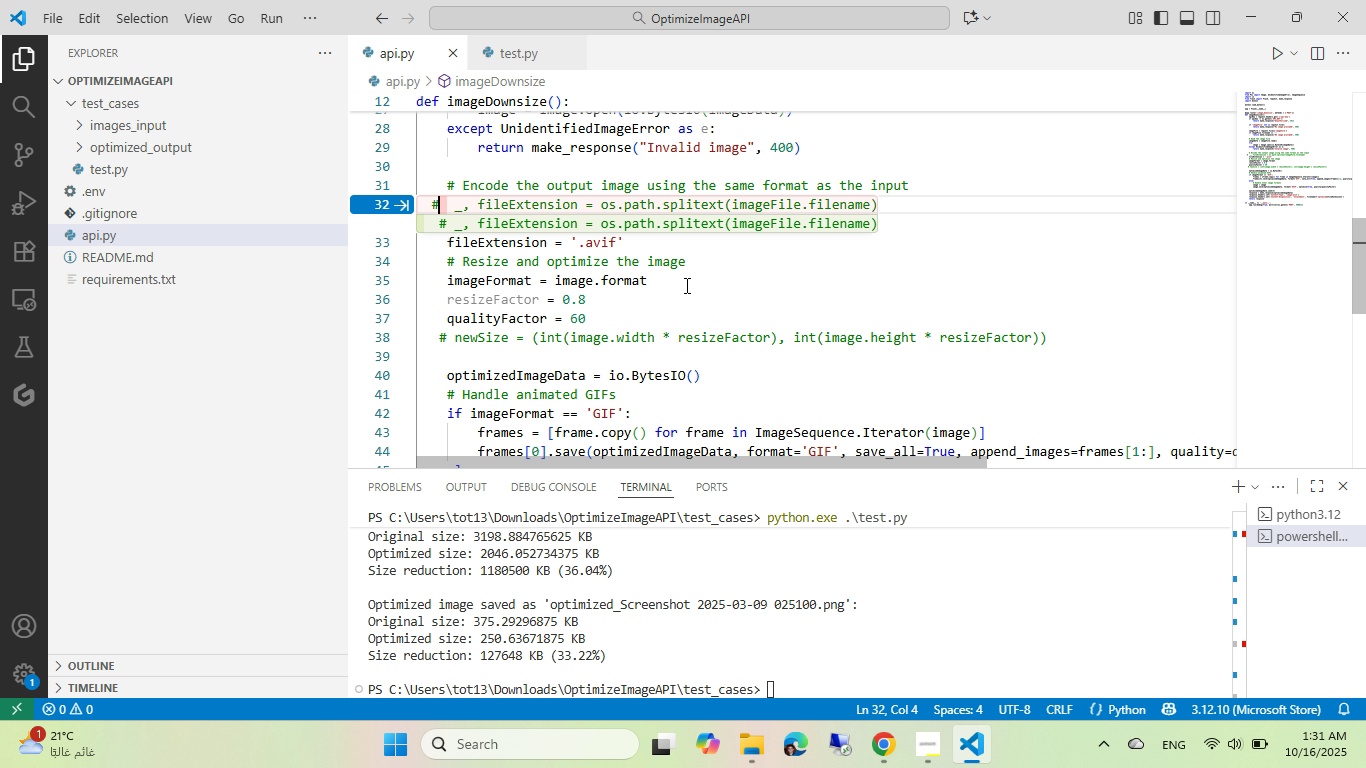 
key(Control+S)
 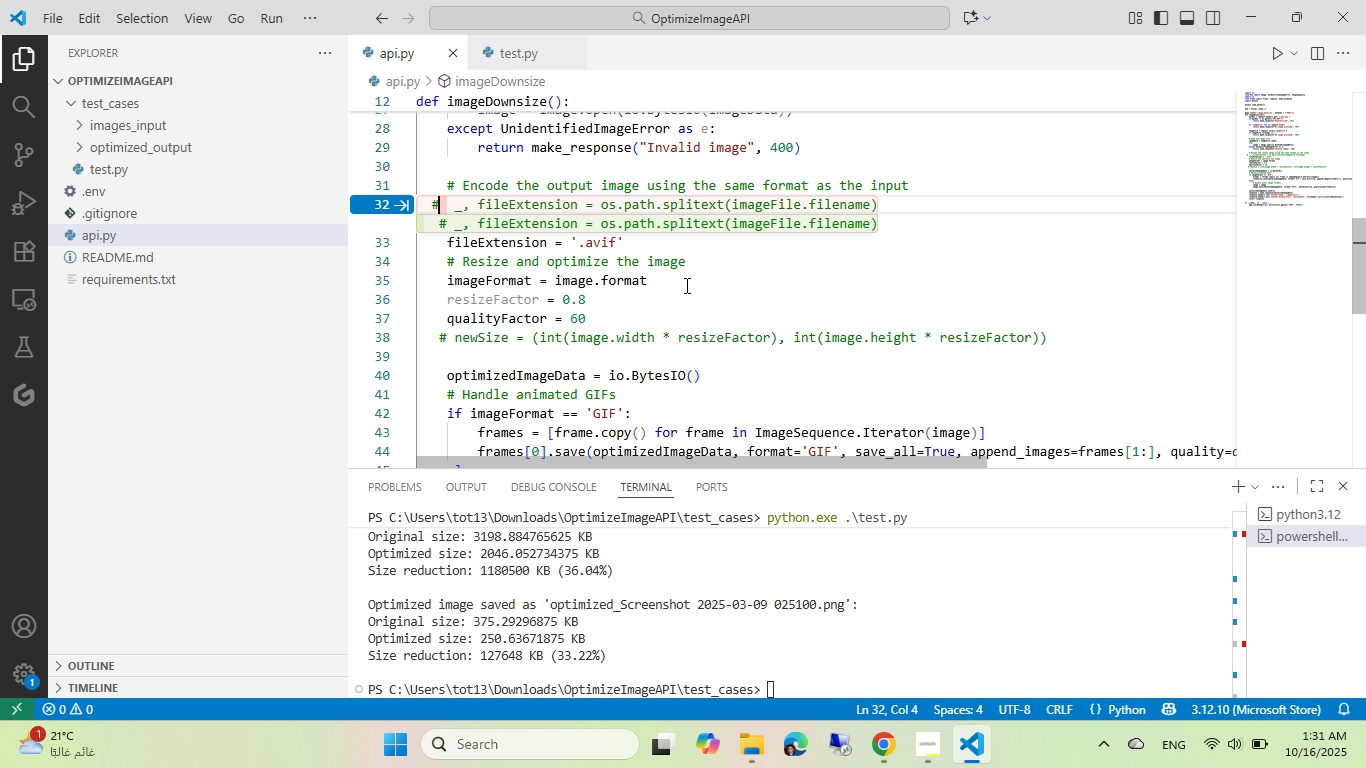 
key(Escape)
 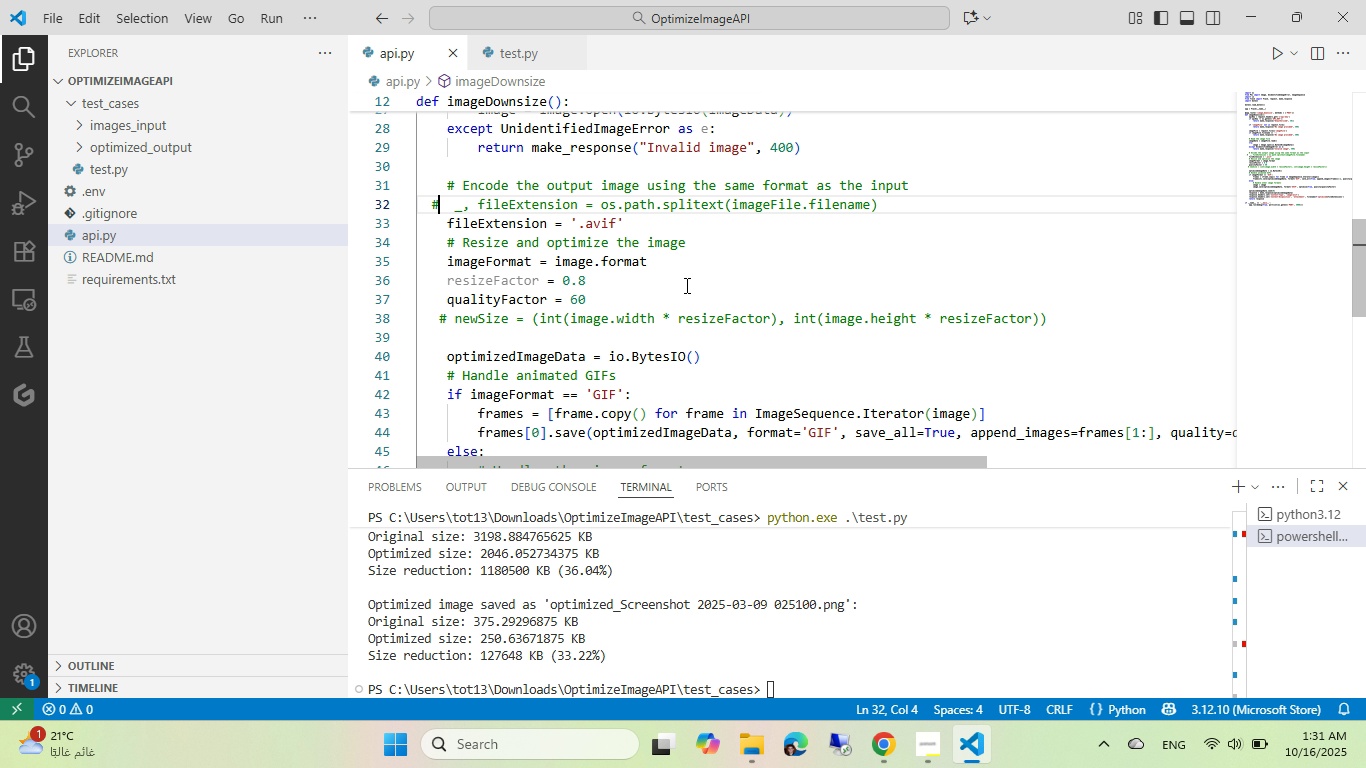 
scroll: coordinate [685, 285], scroll_direction: down, amount: 1.0
 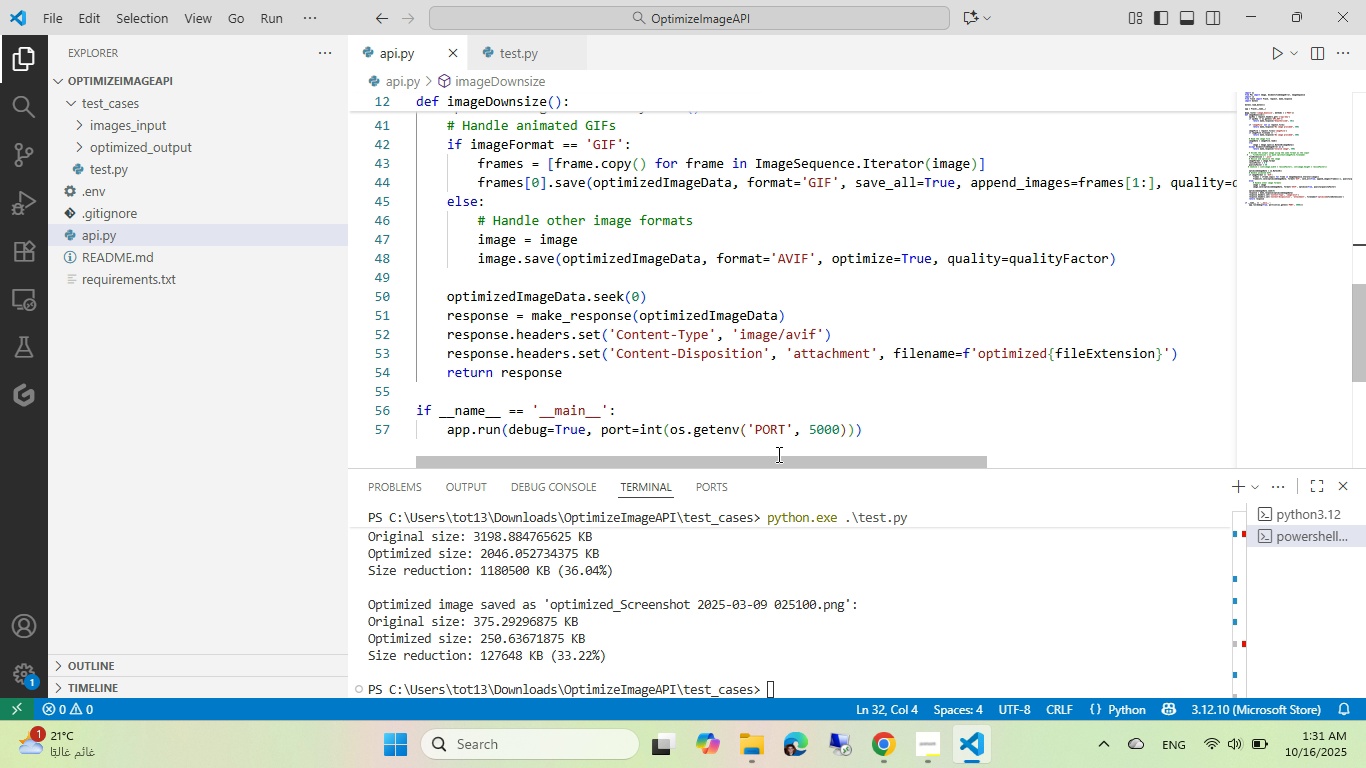 
left_click([1288, 522])
 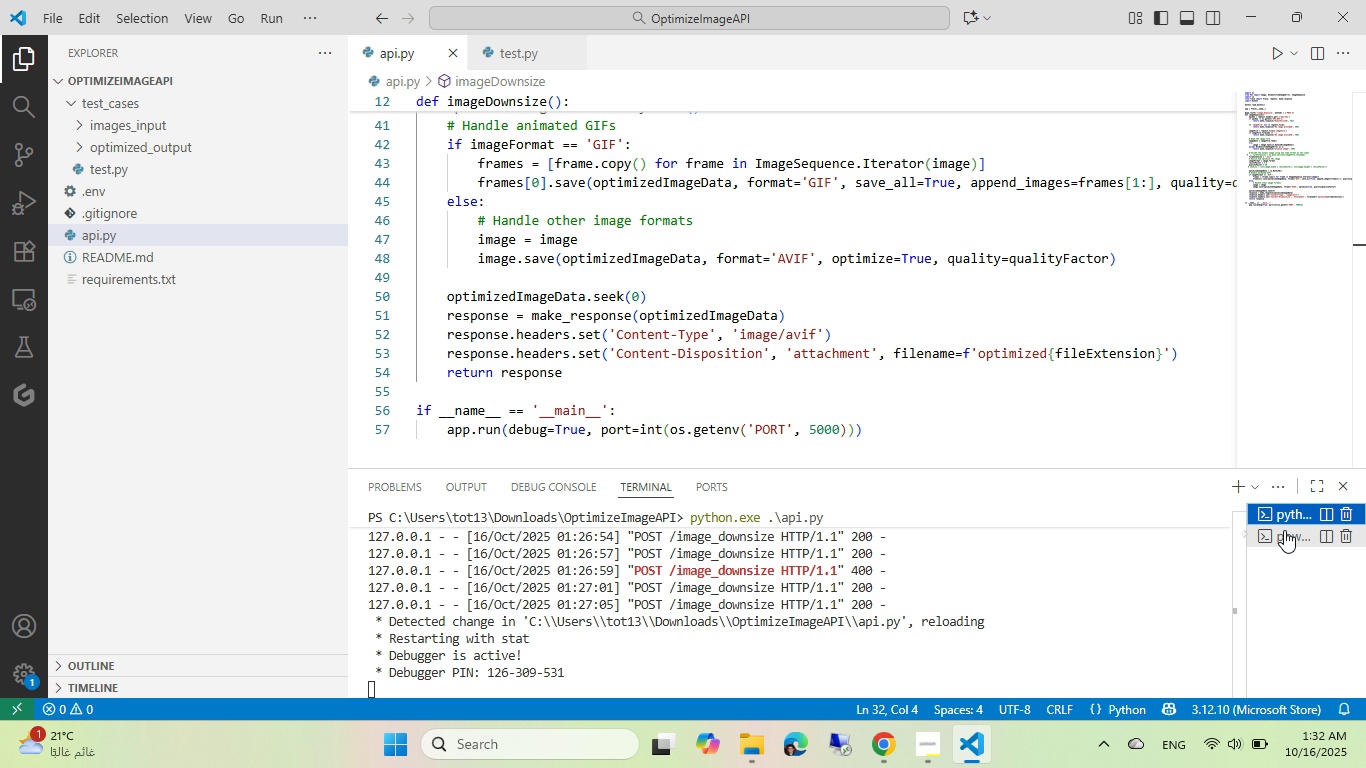 
left_click([1284, 530])
 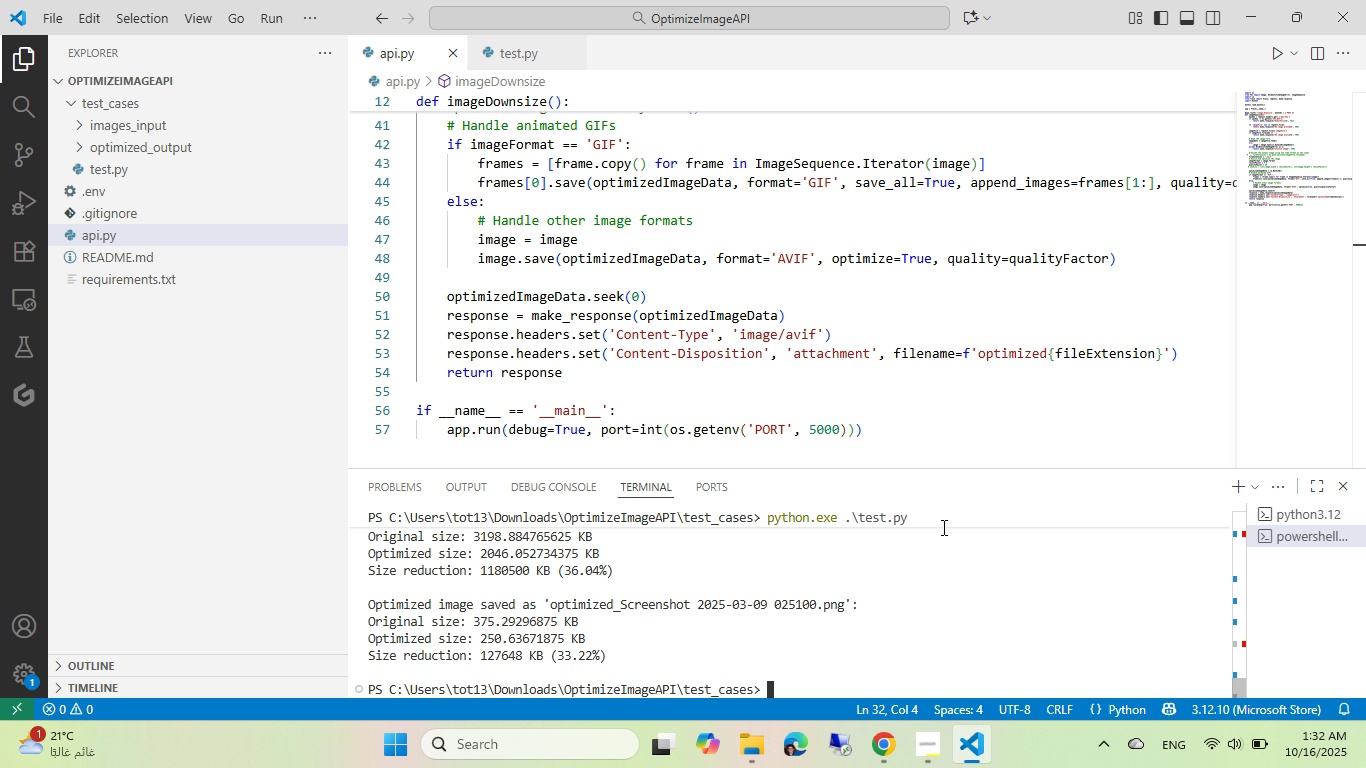 
left_click([942, 527])
 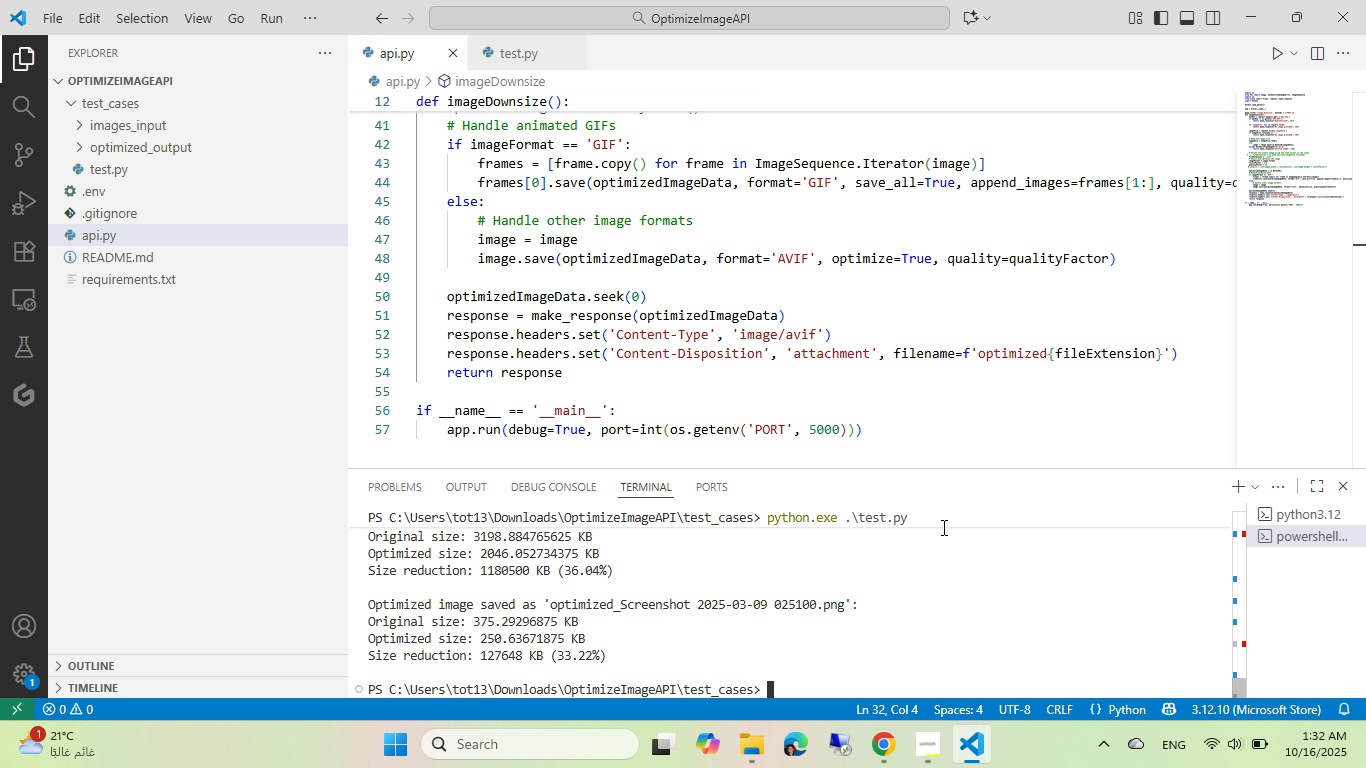 
key(ArrowUp)
 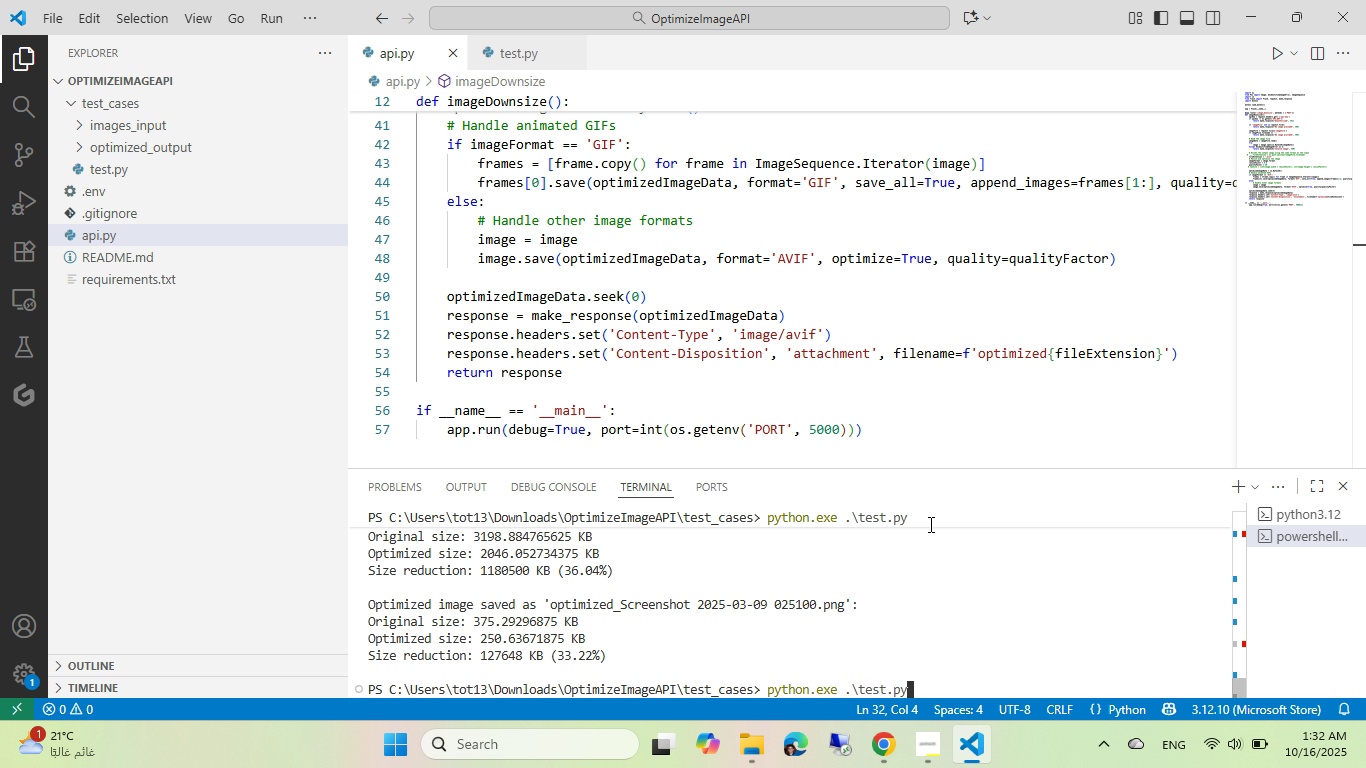 
scroll: coordinate [602, 297], scroll_direction: up, amount: 4.0
 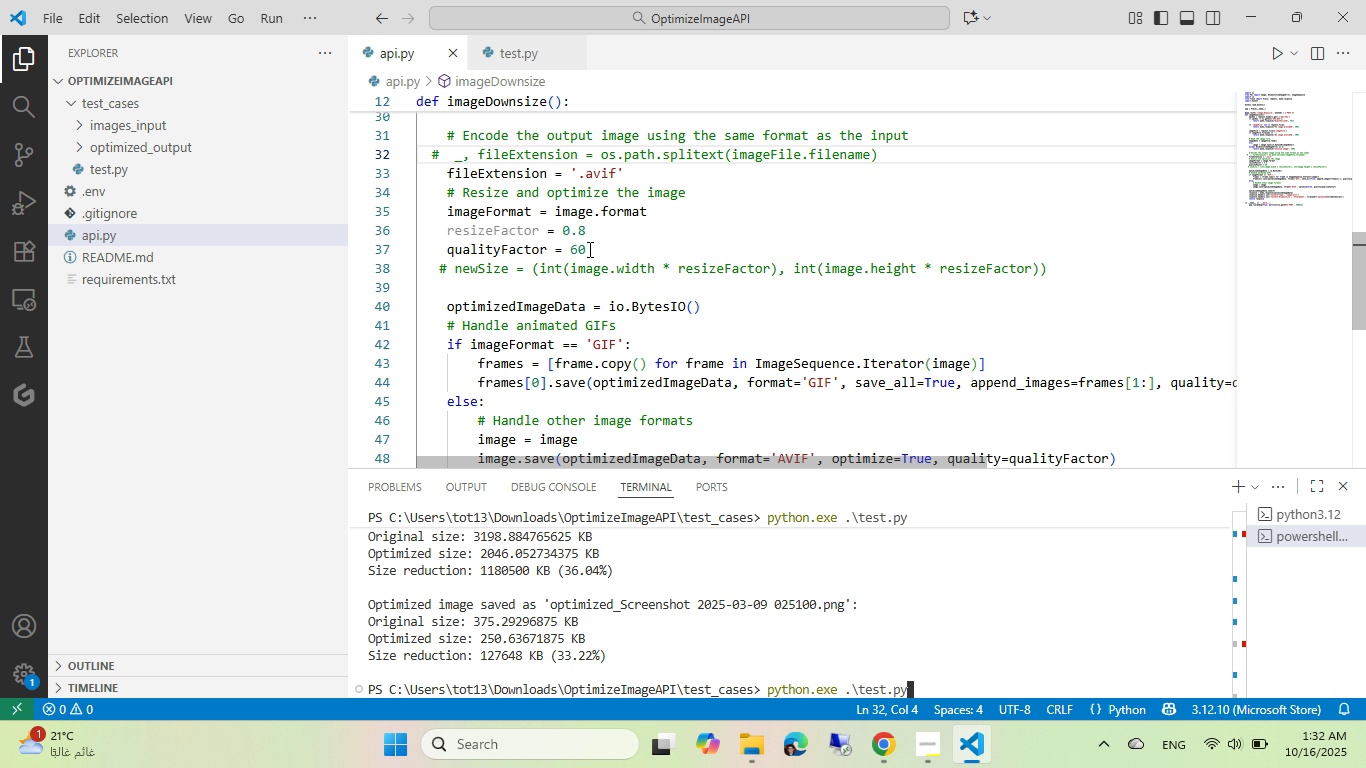 
double_click([579, 249])
 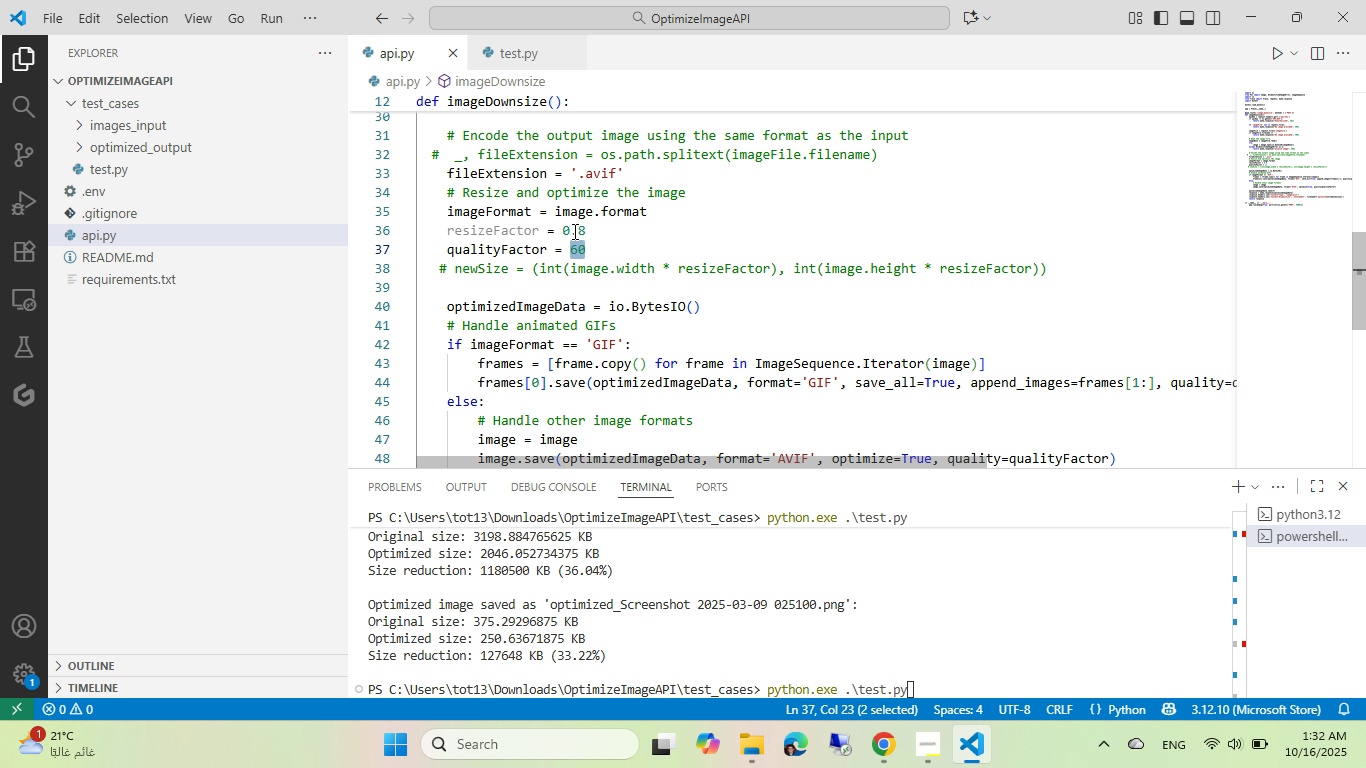 
key(Numpad4)
 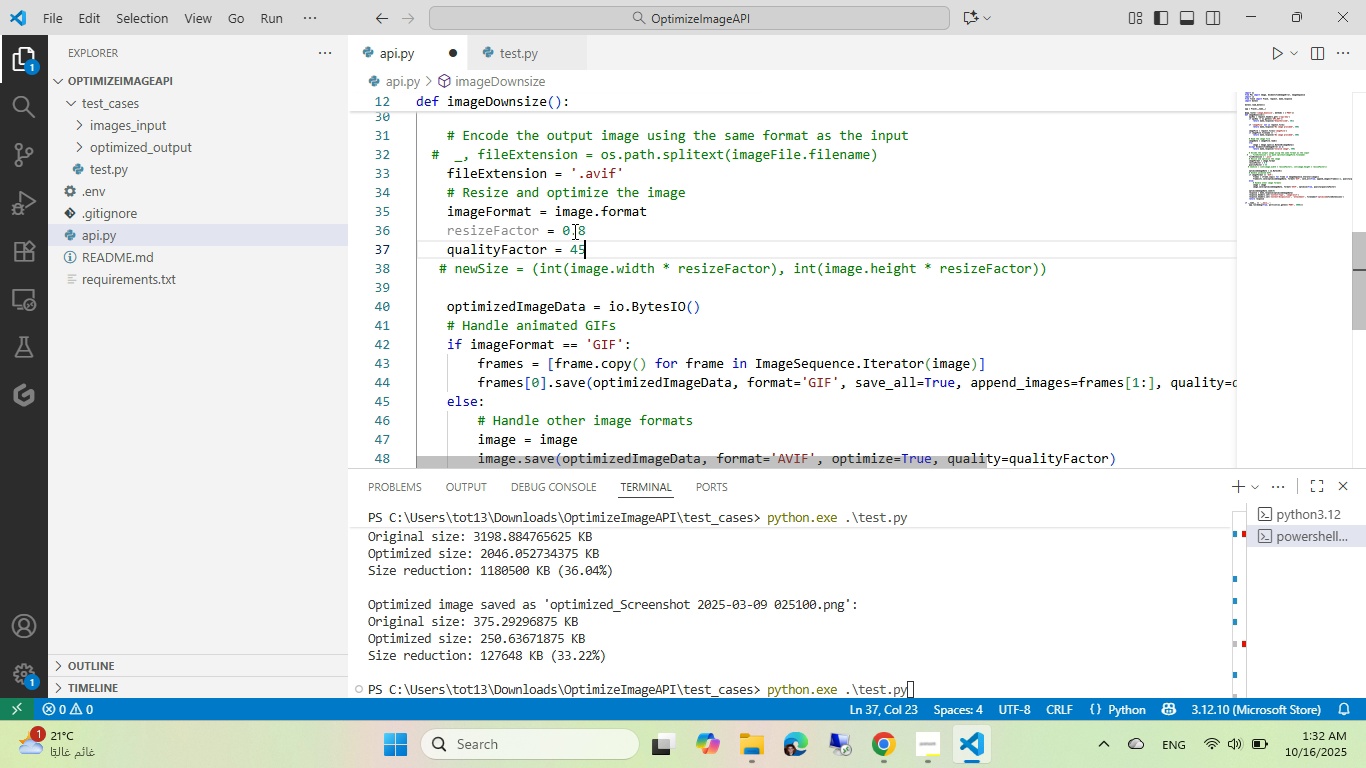 
key(Numpad5)
 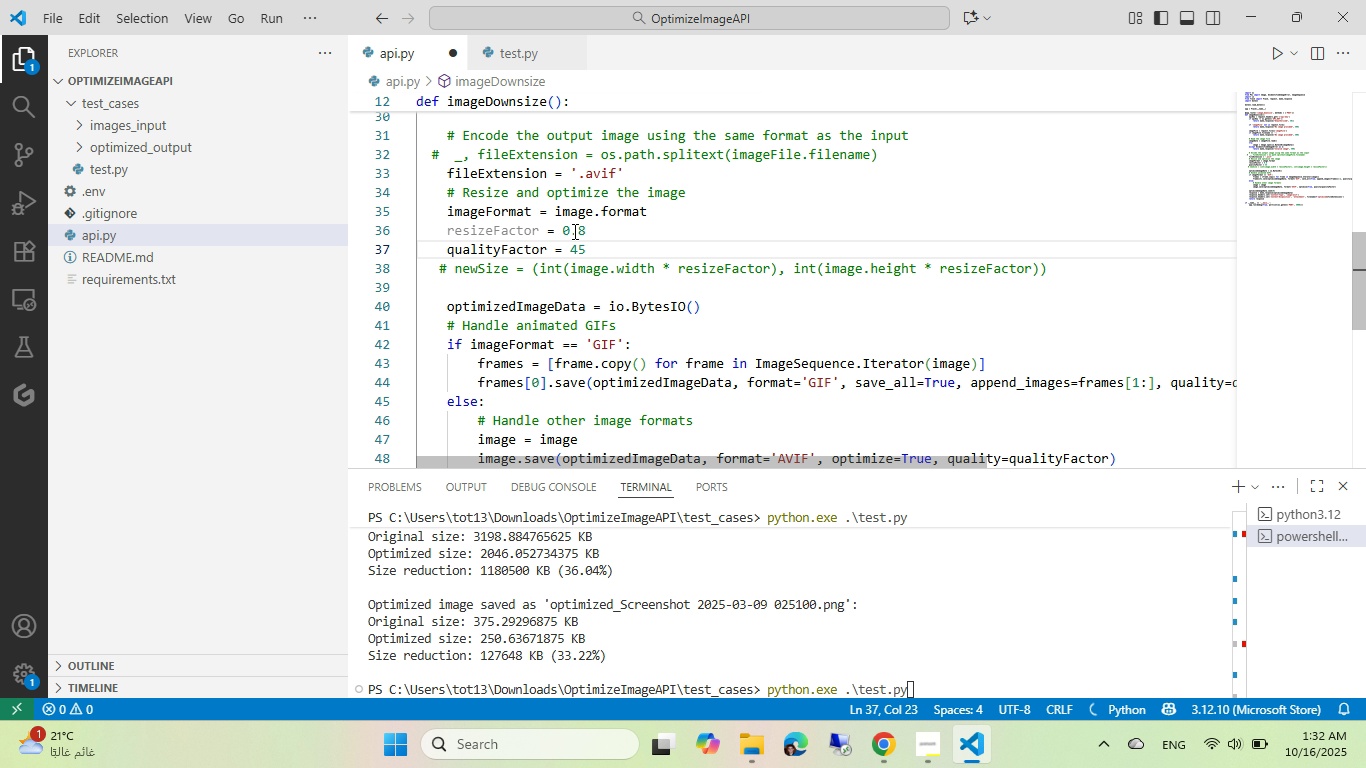 
key(Control+ControlLeft)
 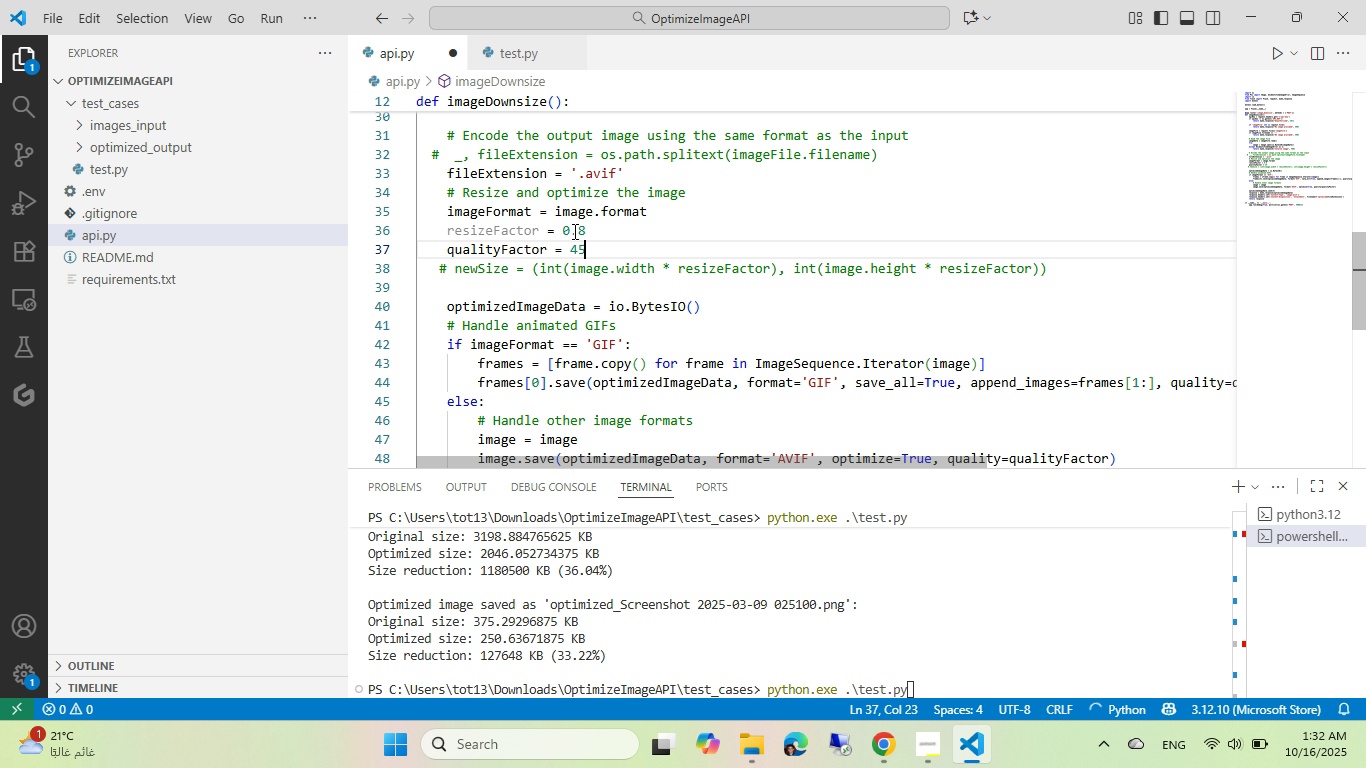 
key(Control+S)
 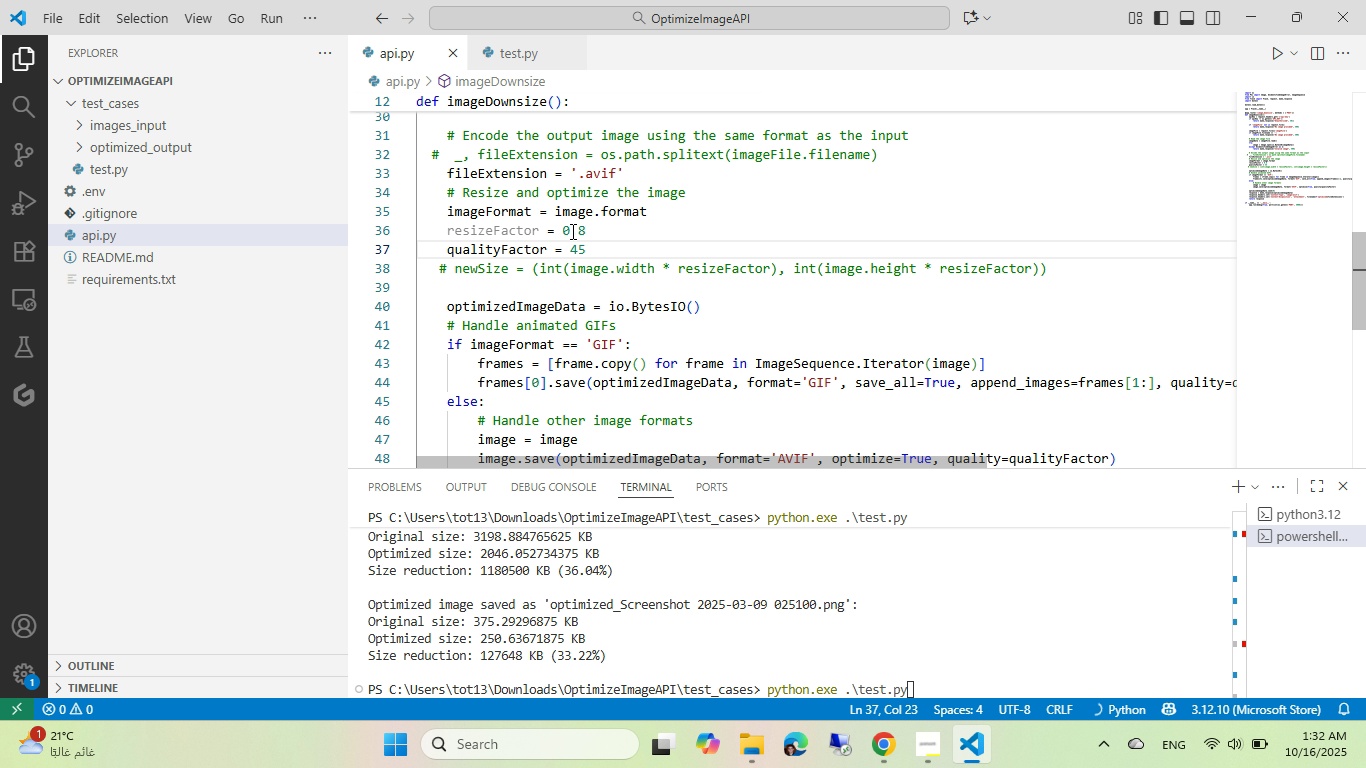 
scroll: coordinate [586, 268], scroll_direction: down, amount: 2.0
 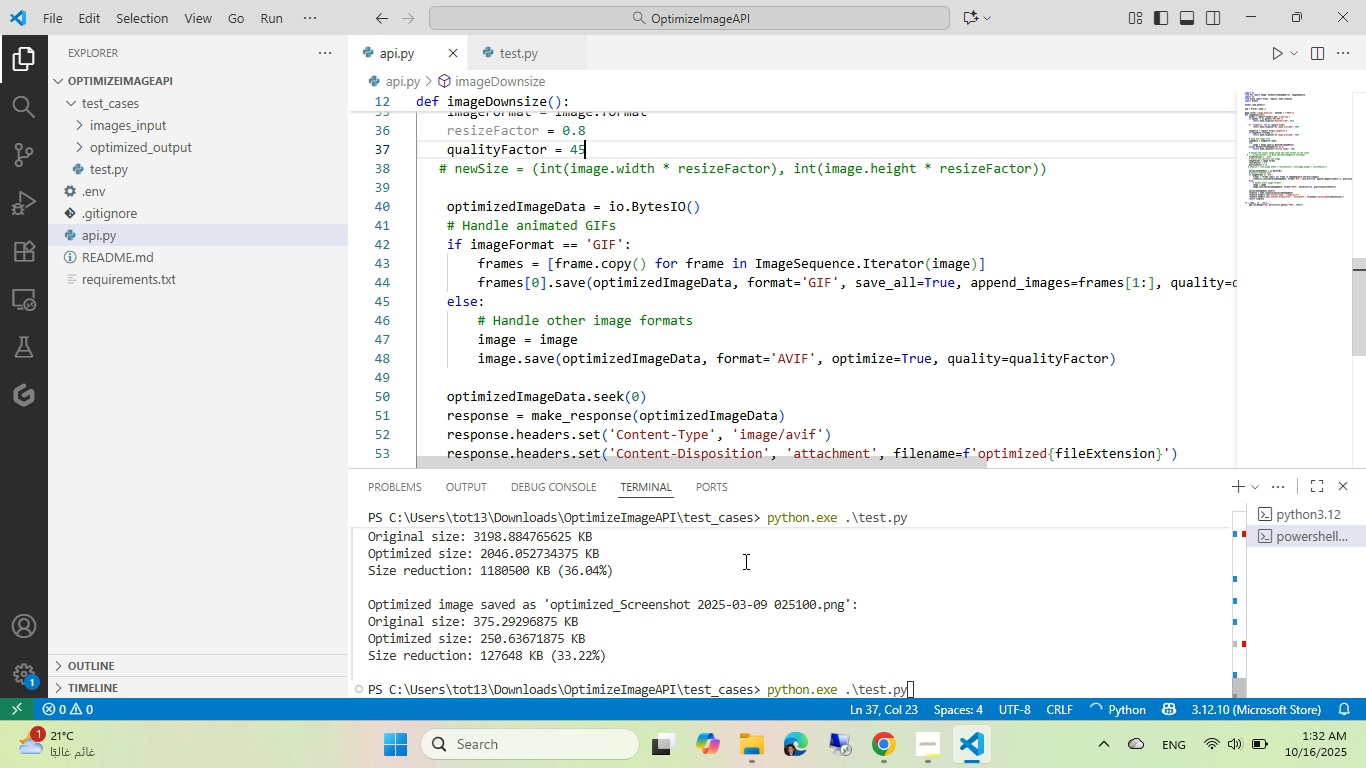 
left_click([744, 562])
 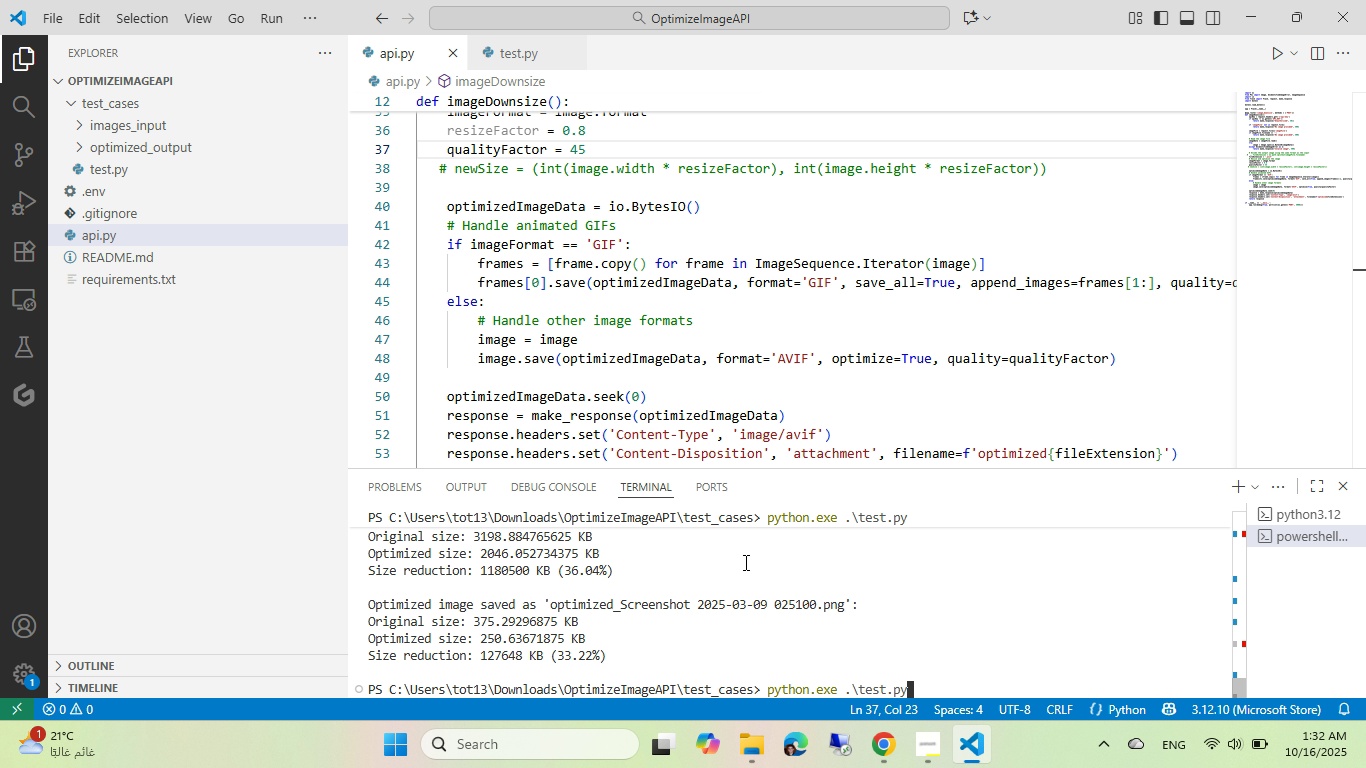 
key(Control+Enter)
 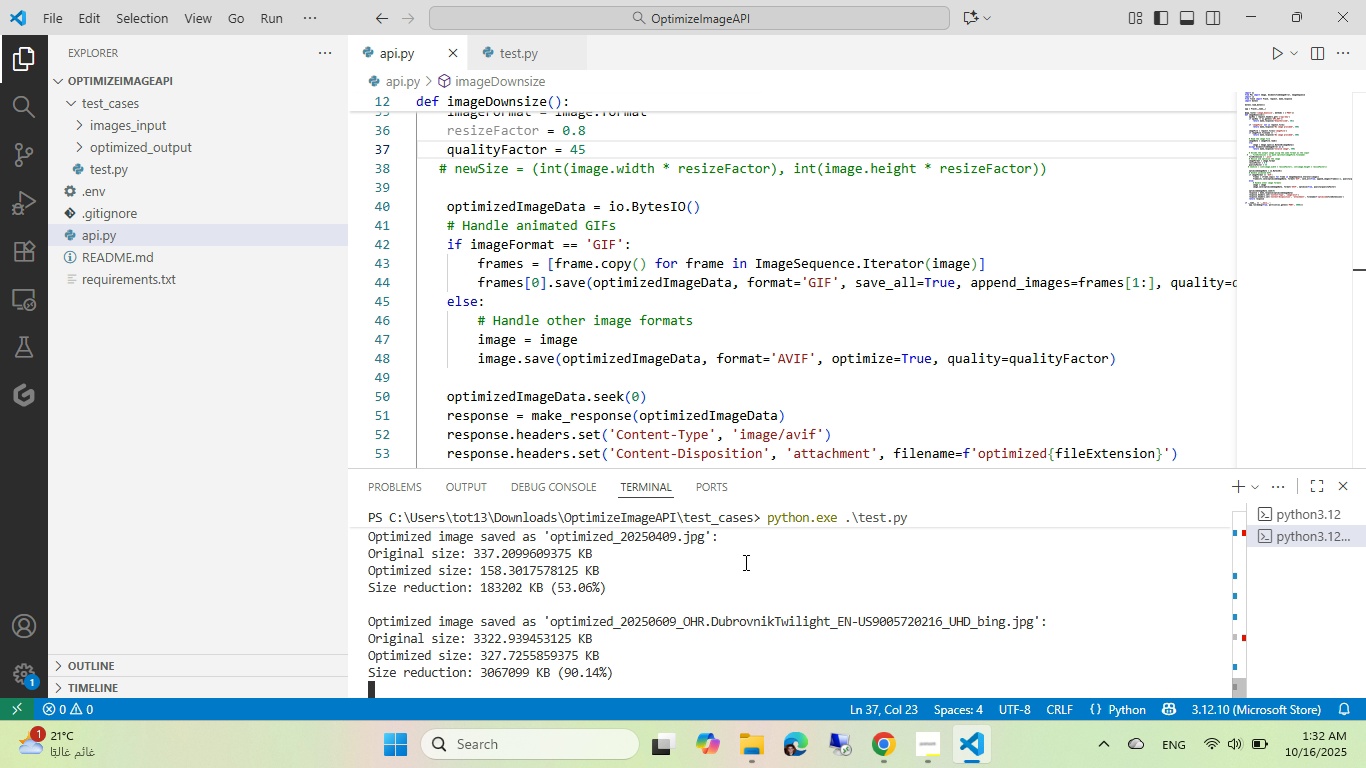 
wait(19.86)
 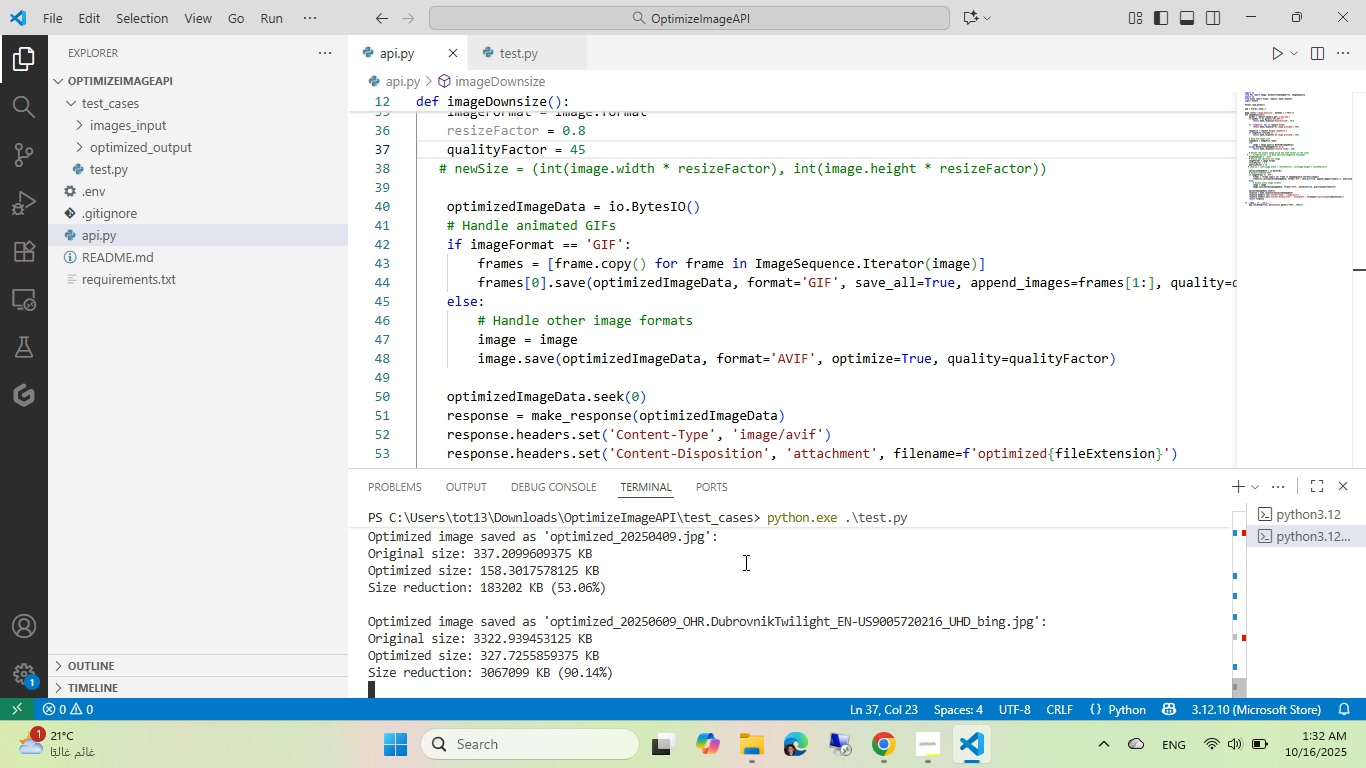 
left_click([764, 761])
 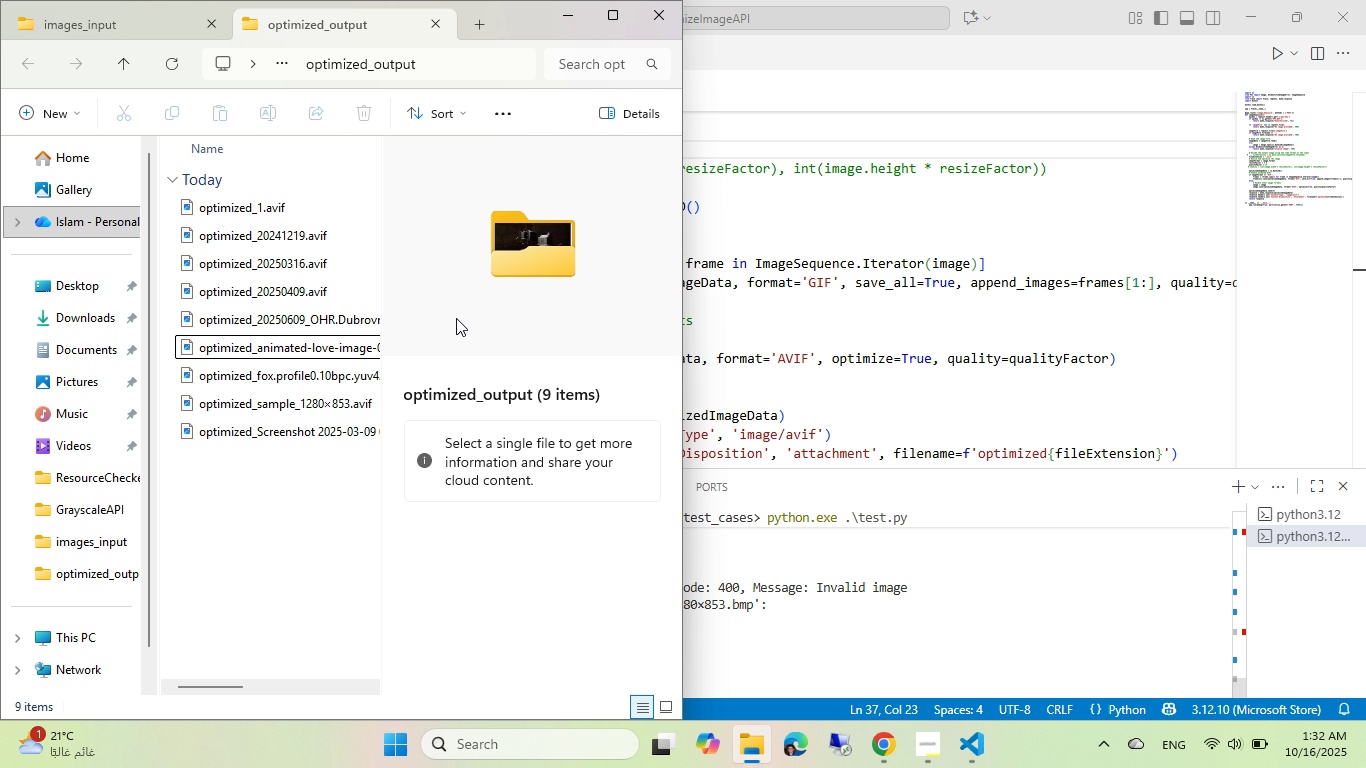 
wait(5.62)
 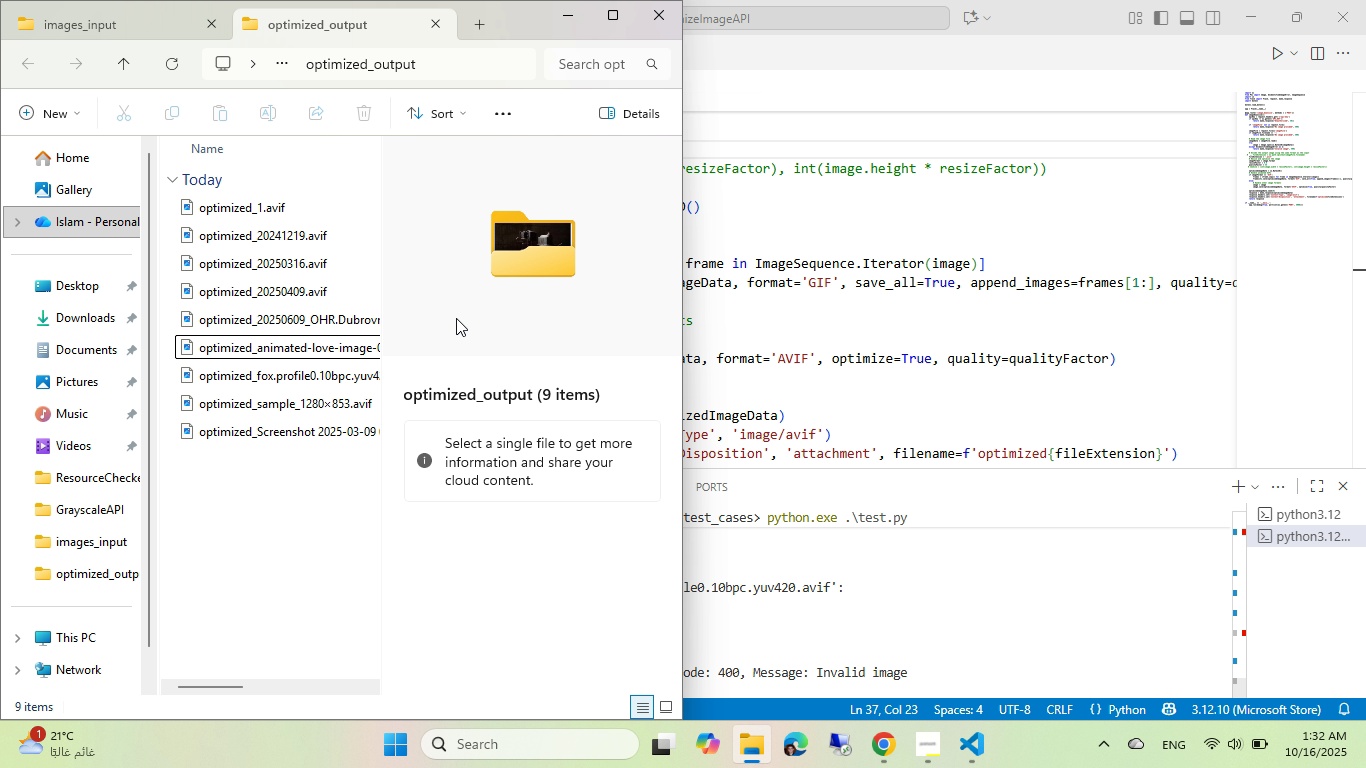 
left_click([876, 274])
 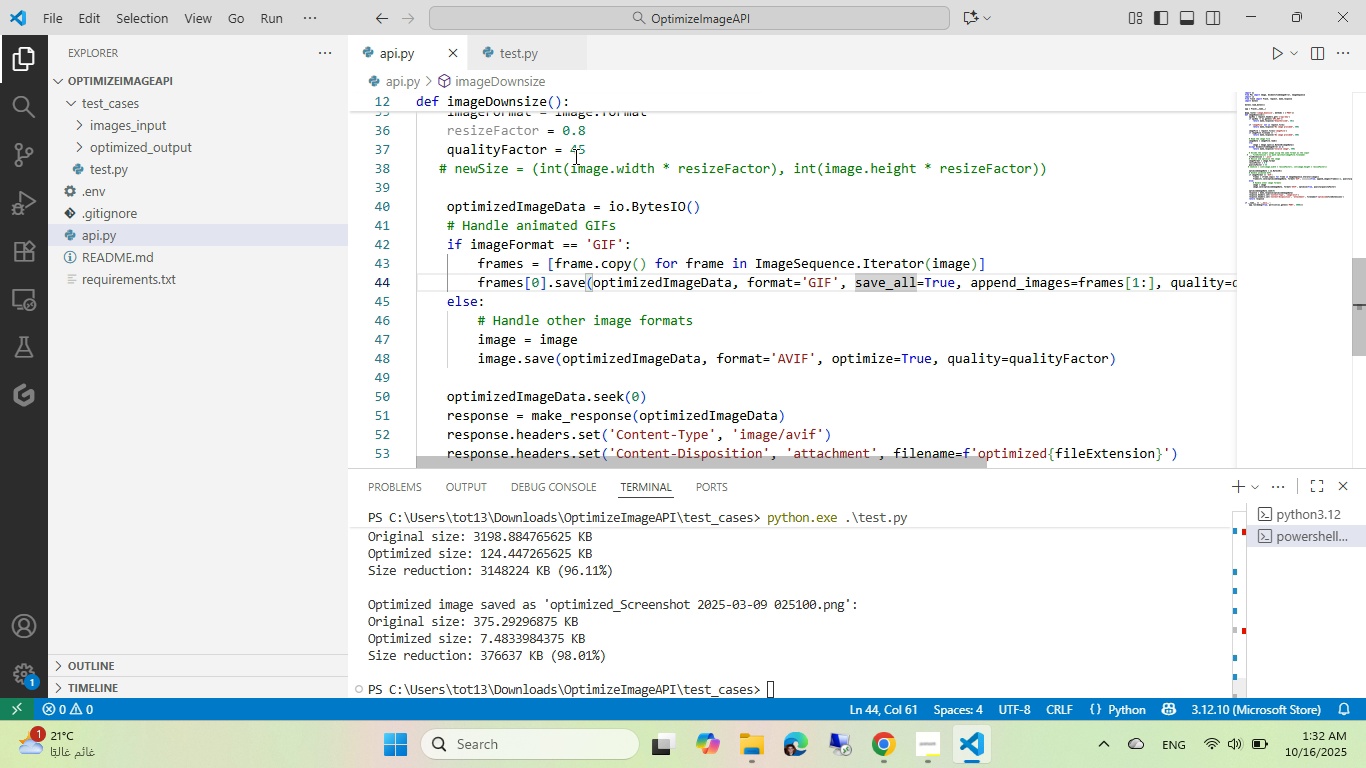 
double_click([574, 156])
 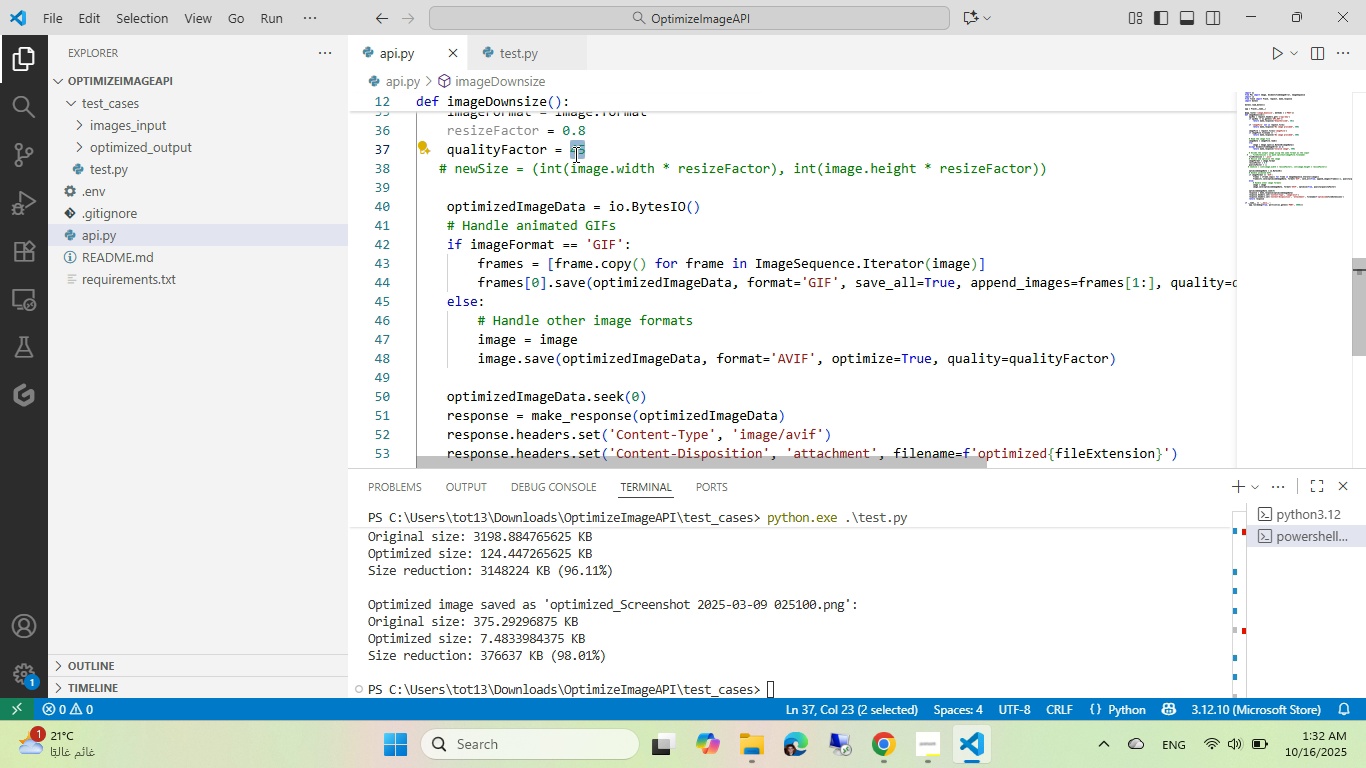 
key(Numpad4)
 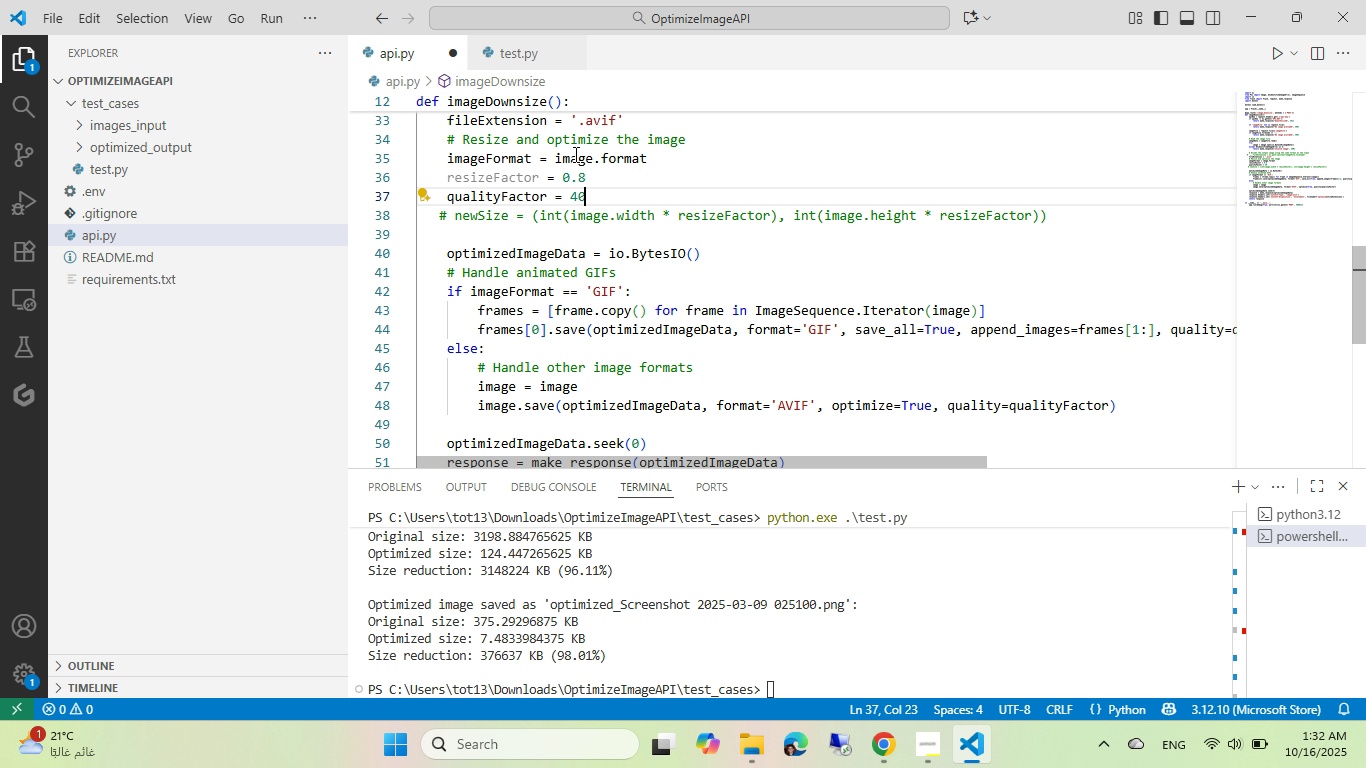 
key(Numpad0)
 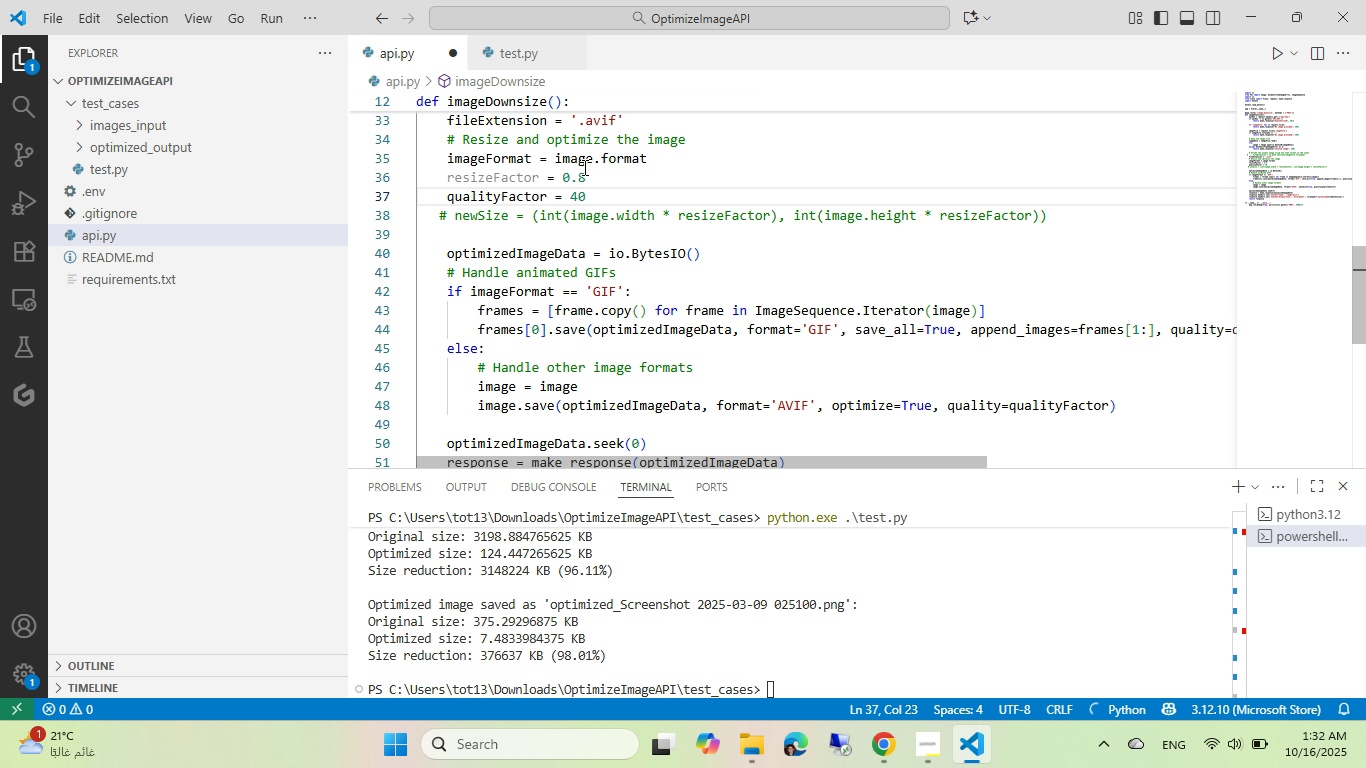 
key(Control+ControlLeft)
 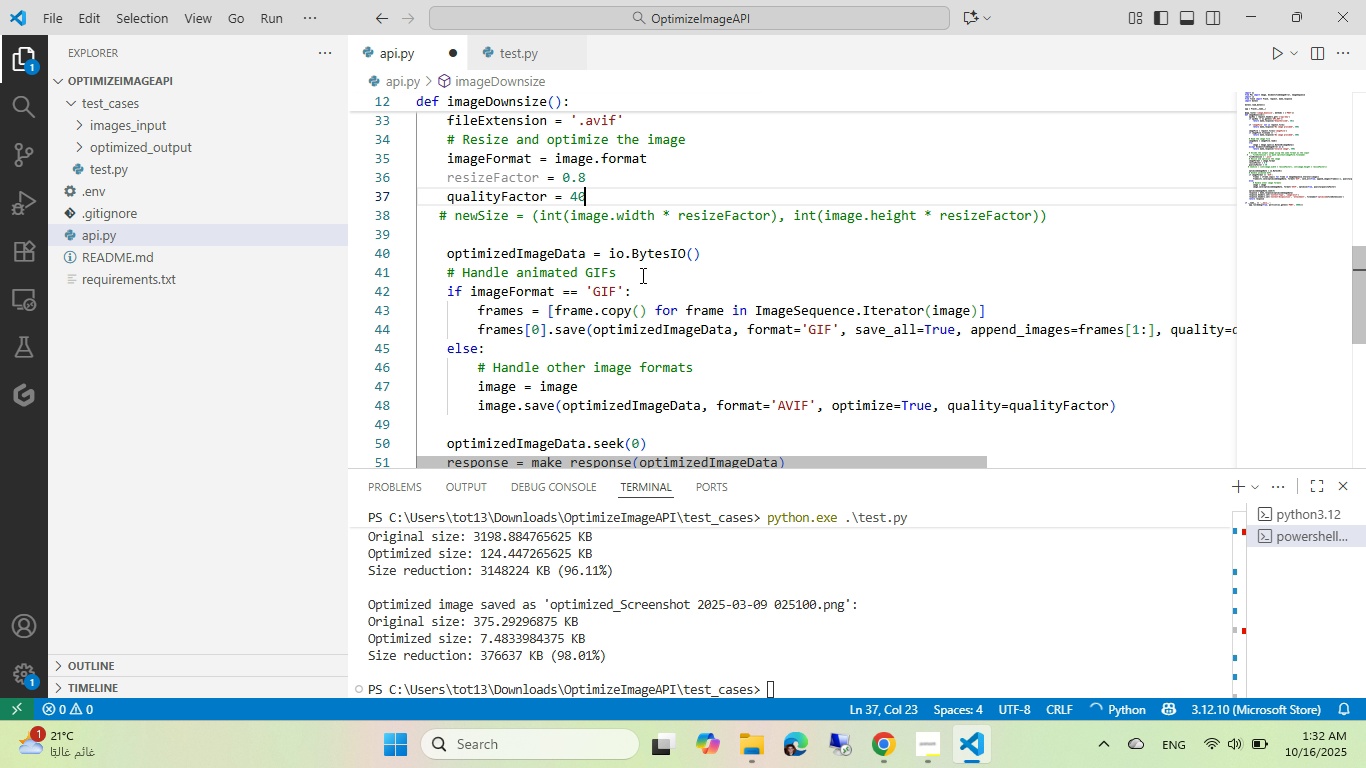 
key(Control+S)
 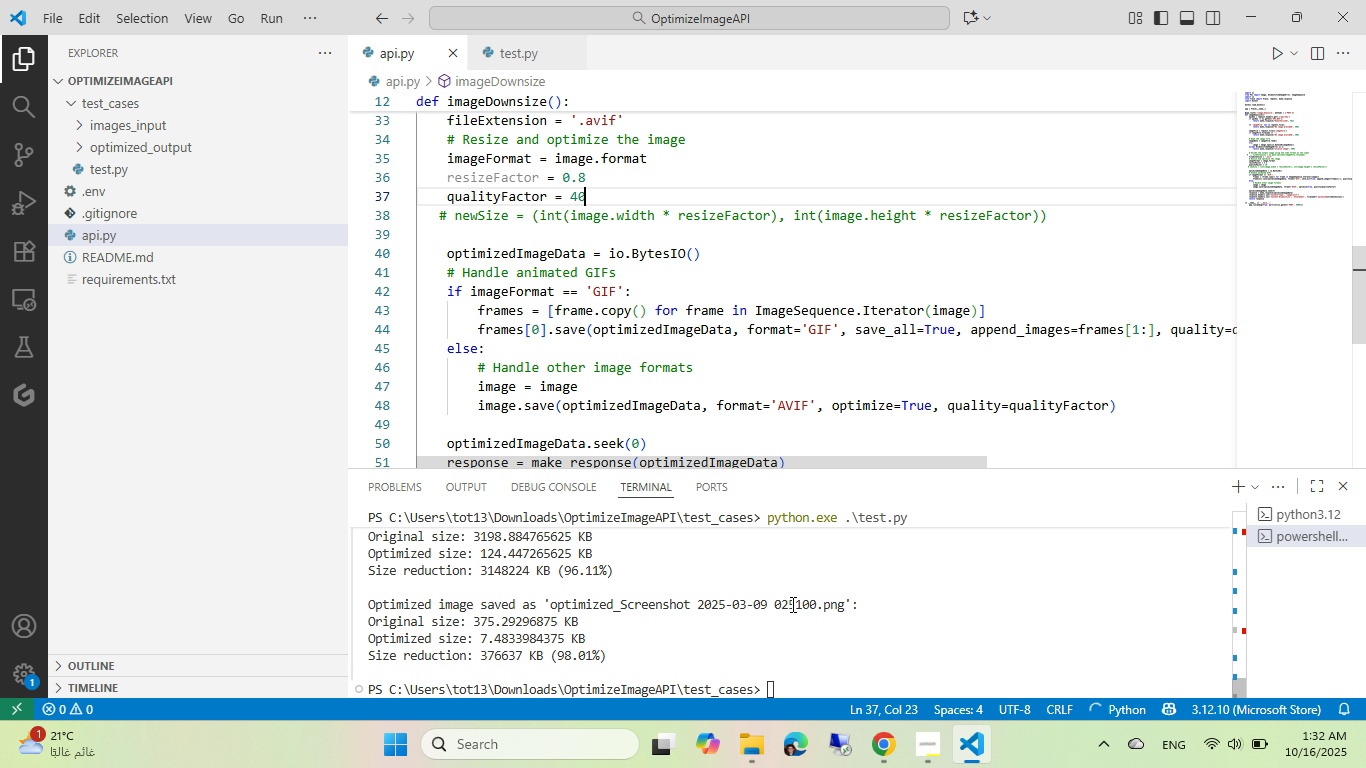 
left_click([774, 586])
 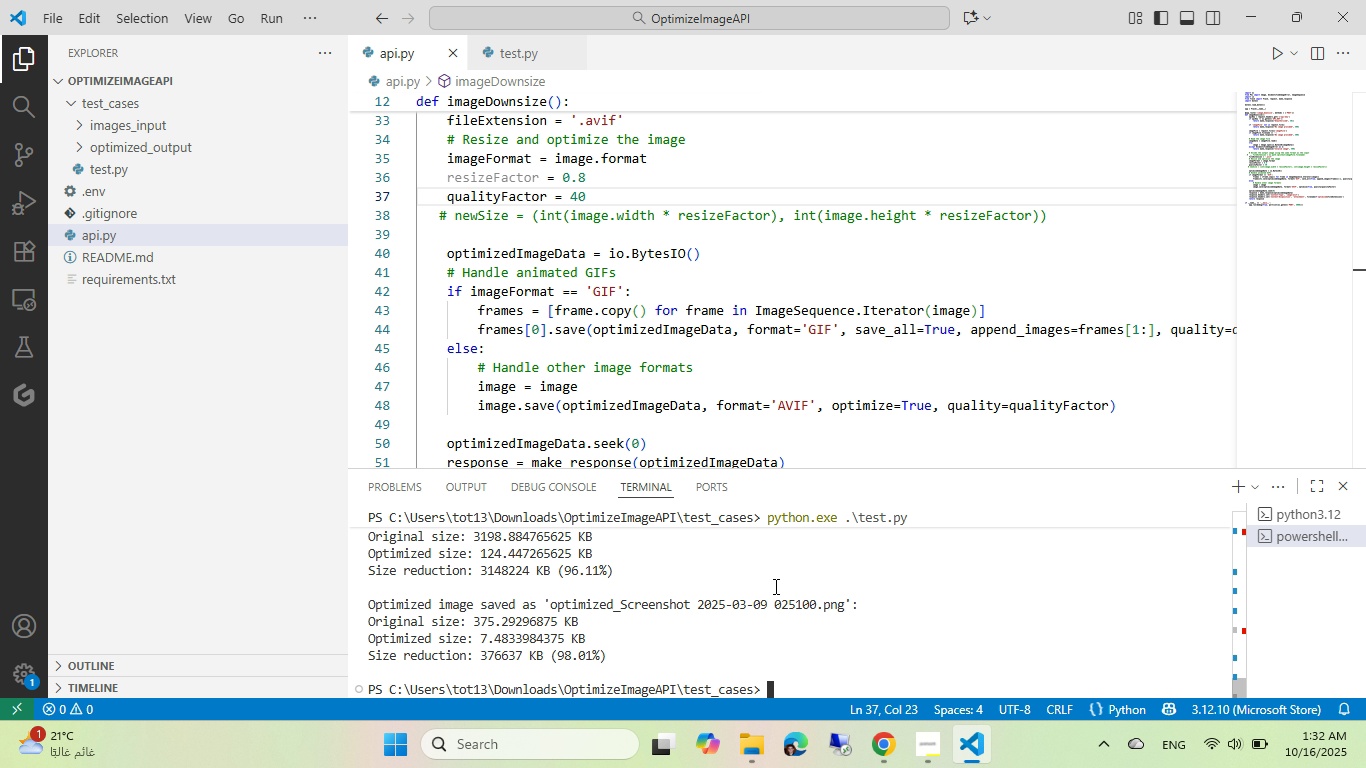 
key(ArrowUp)
 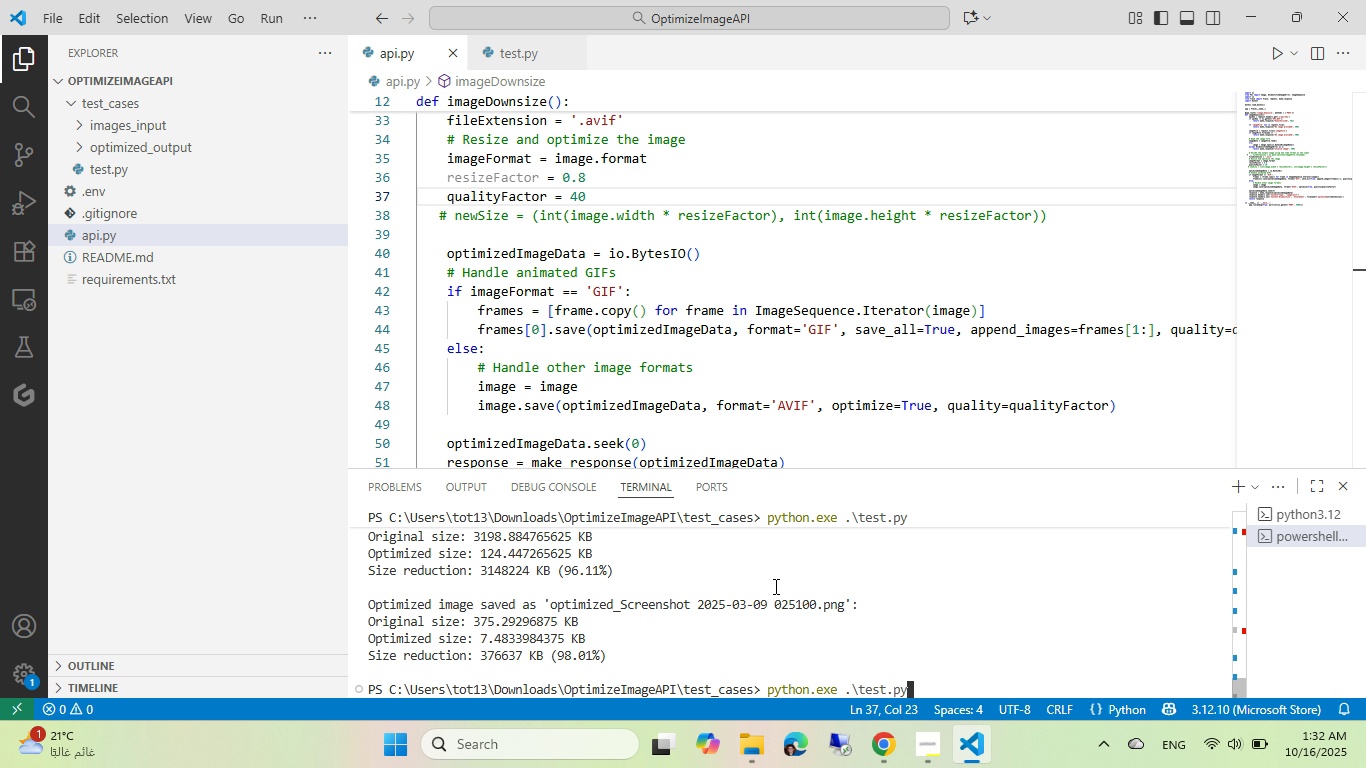 
key(Enter)
 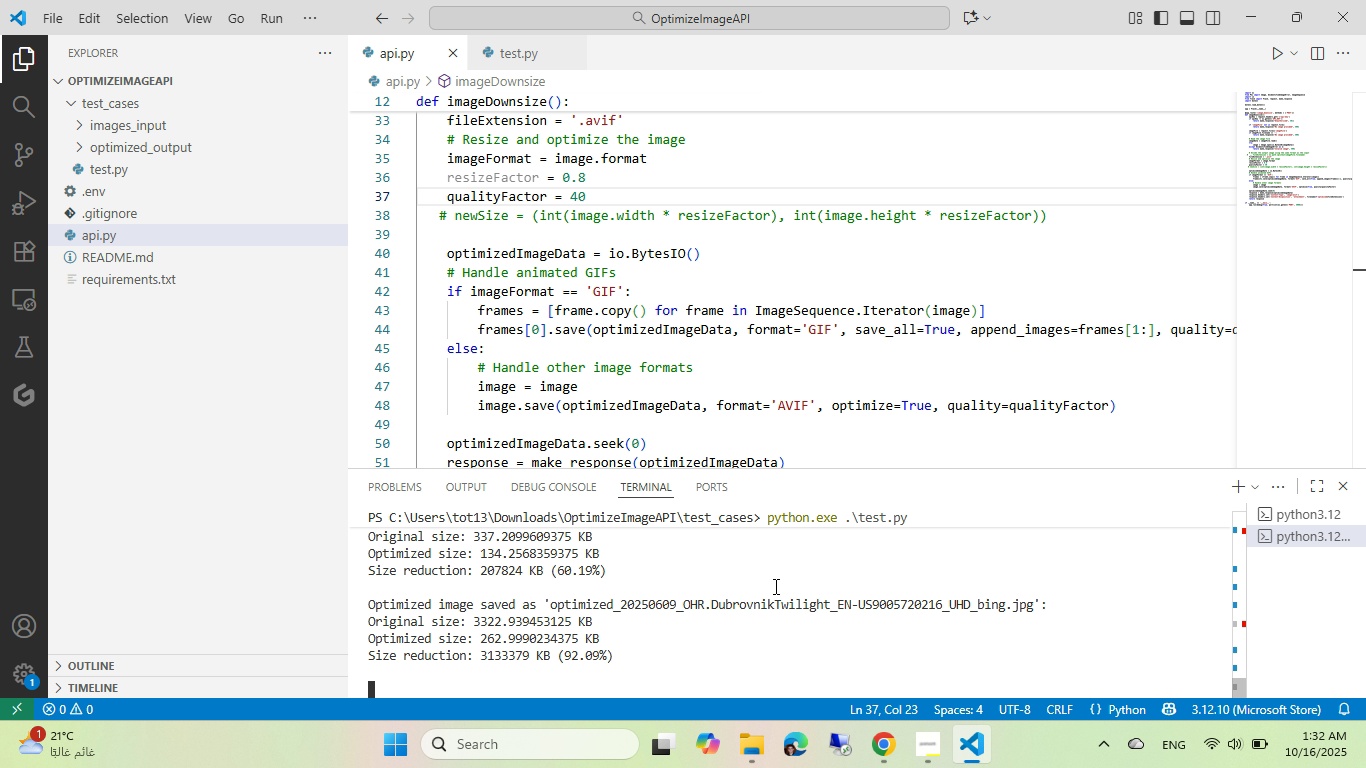 
wait(19.44)
 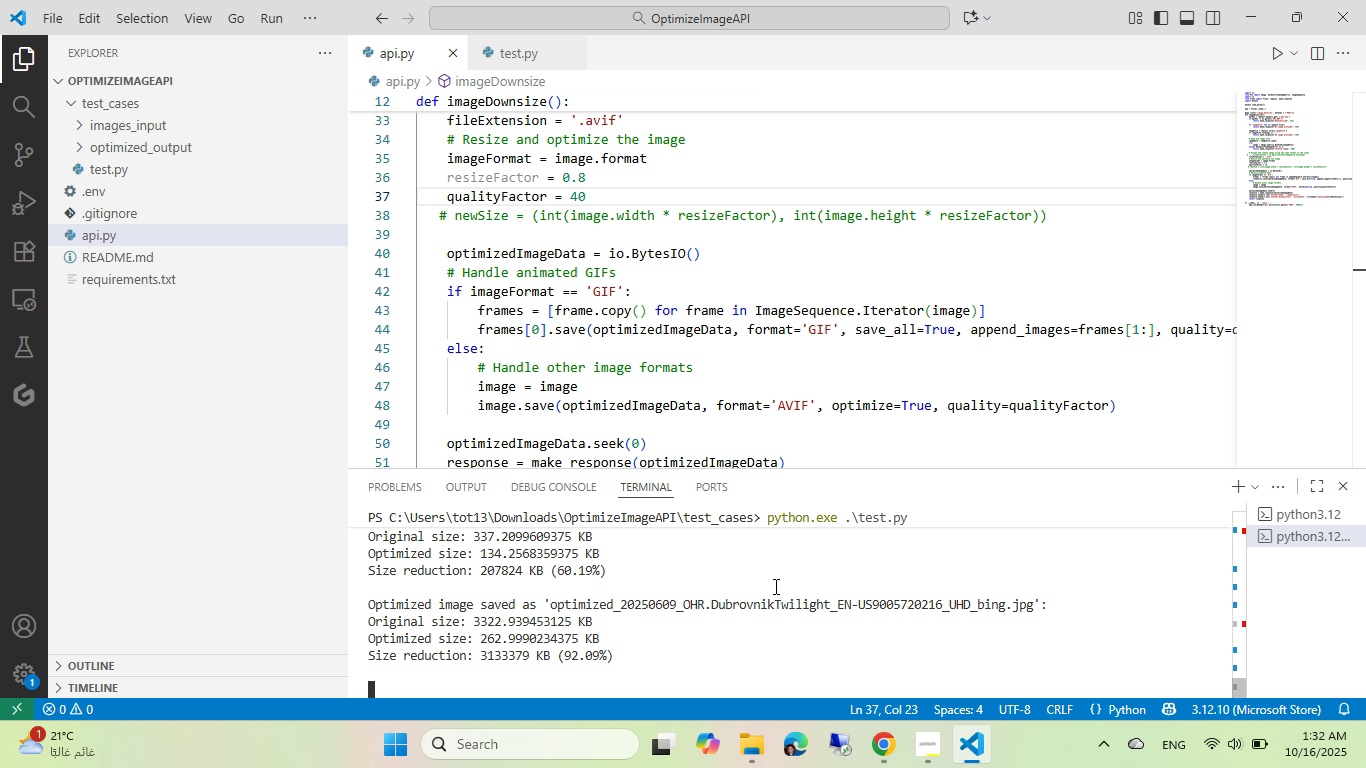 
left_click([890, 737])
 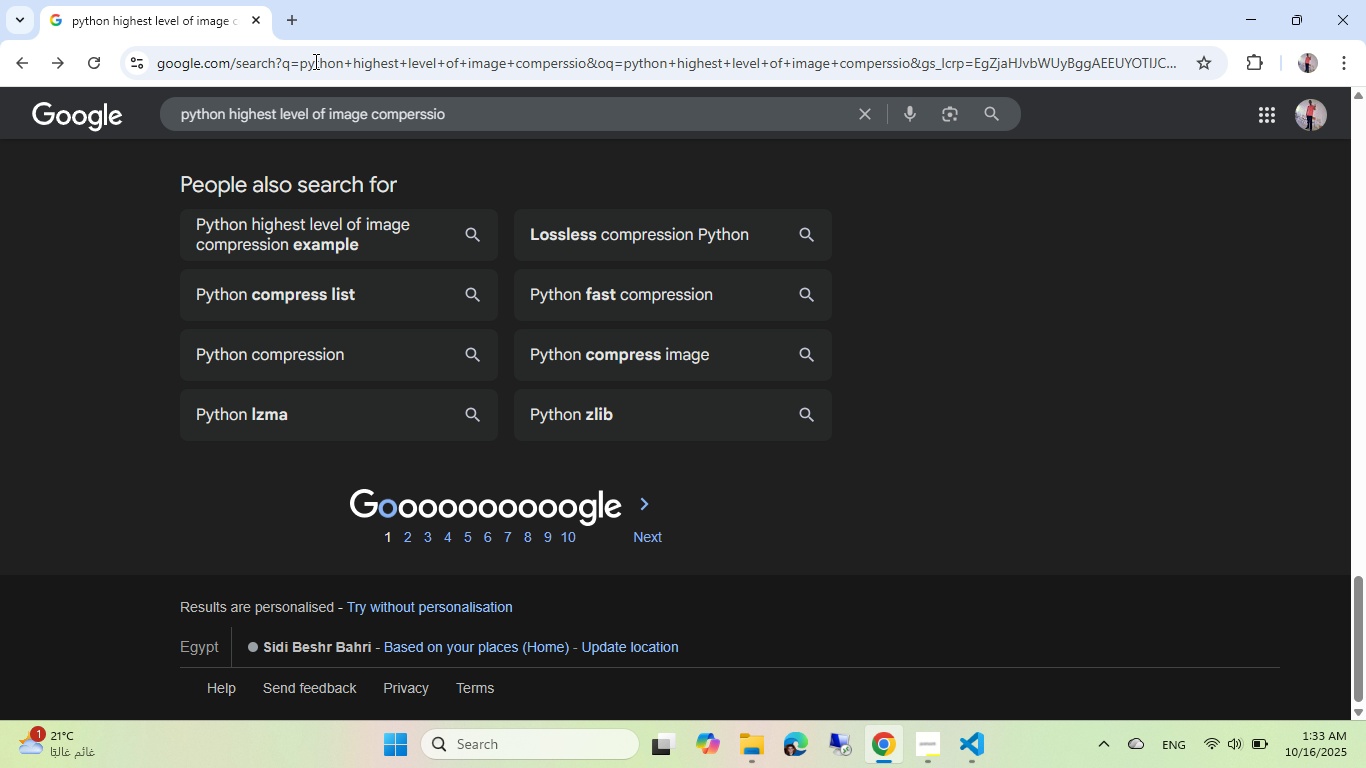 
left_click([340, 78])
 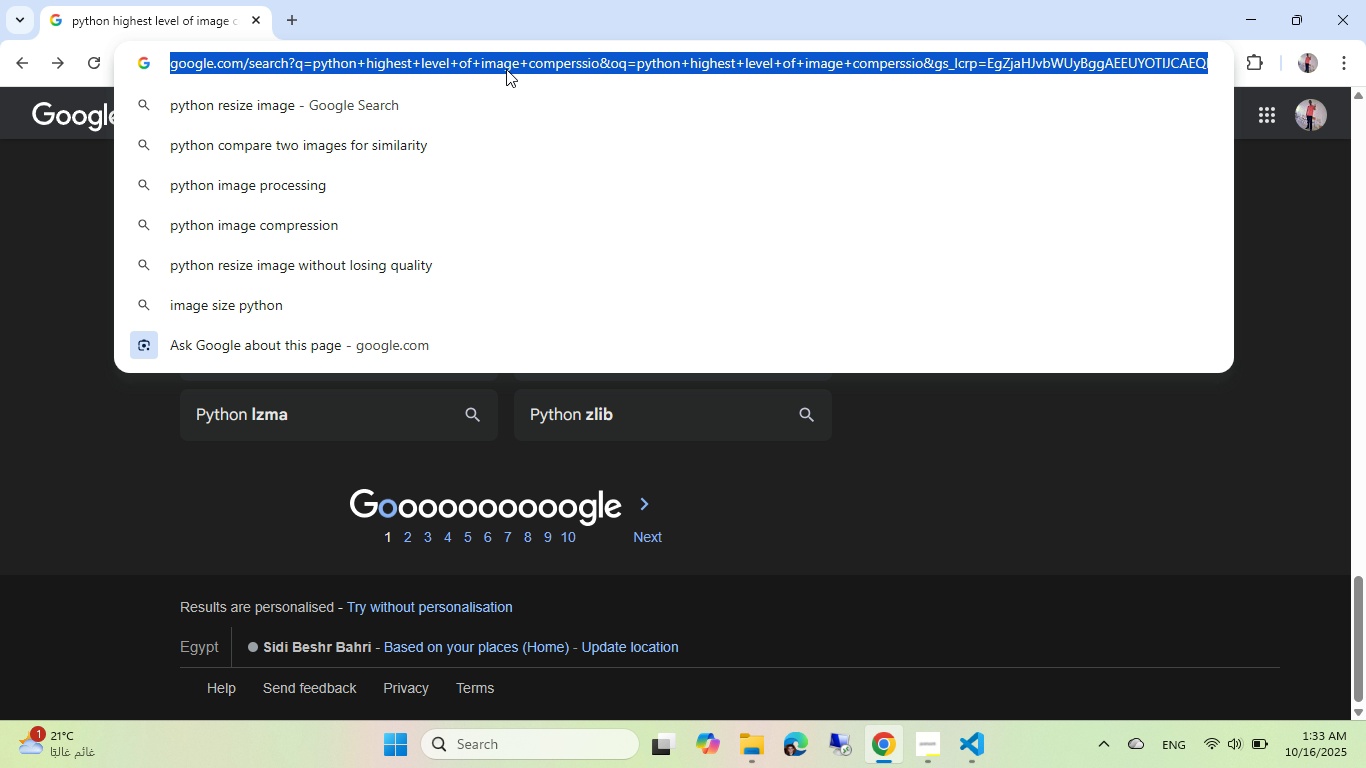 
type(b lssls iage f)
 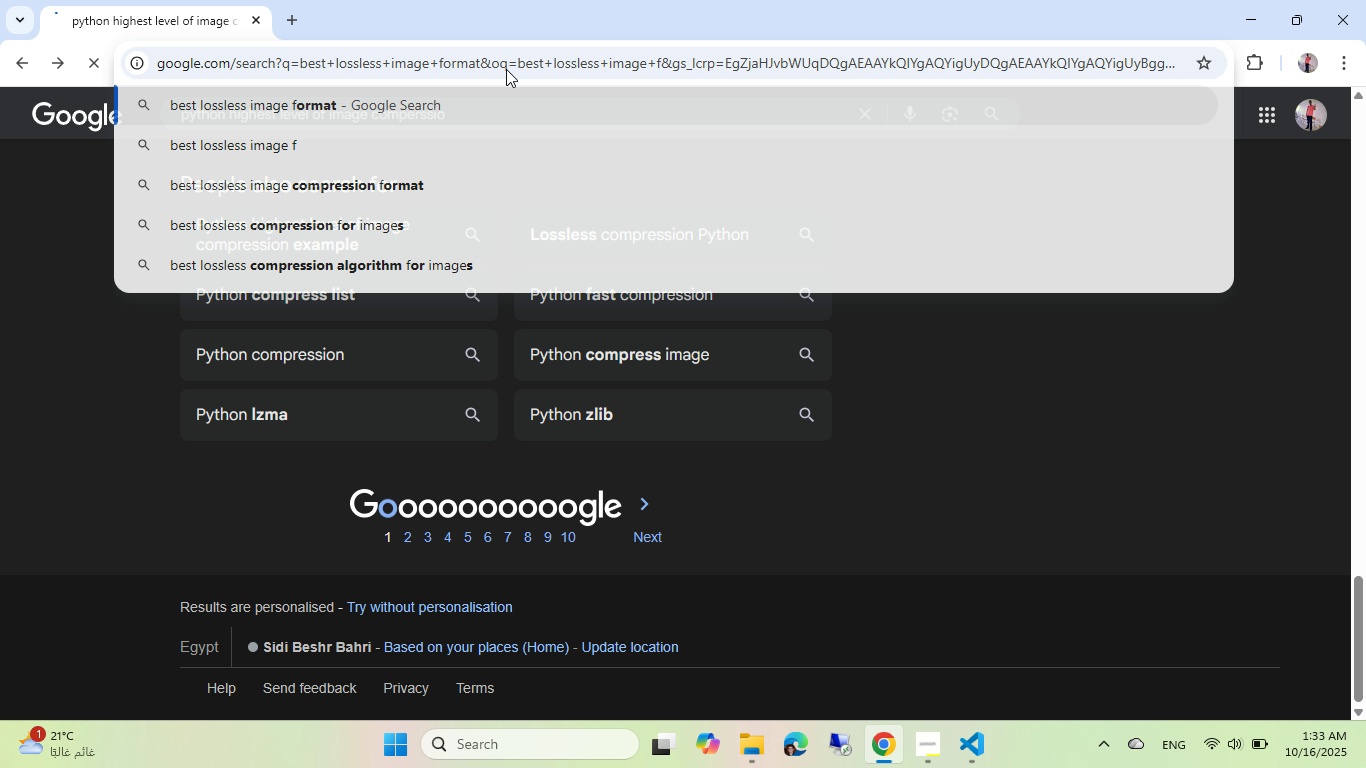 
key(Enter)
 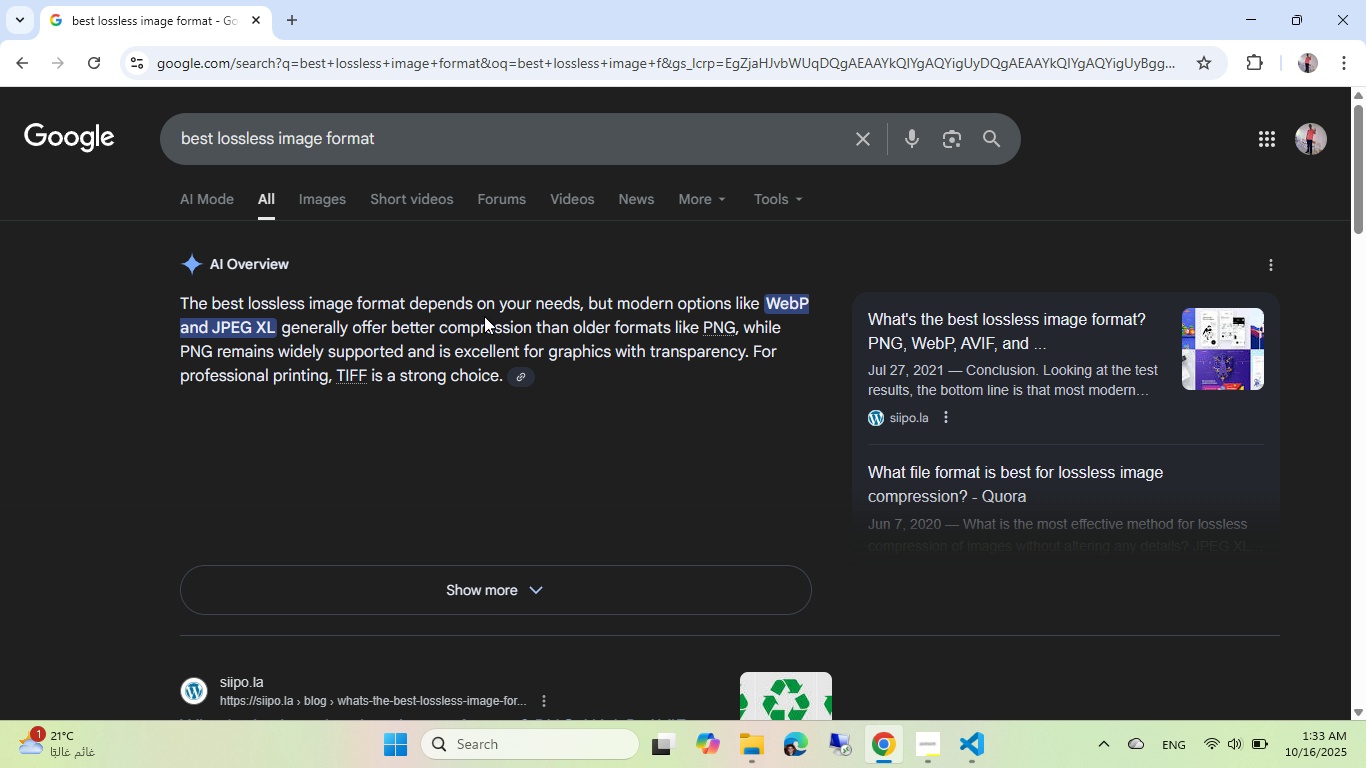 
wait(16.47)
 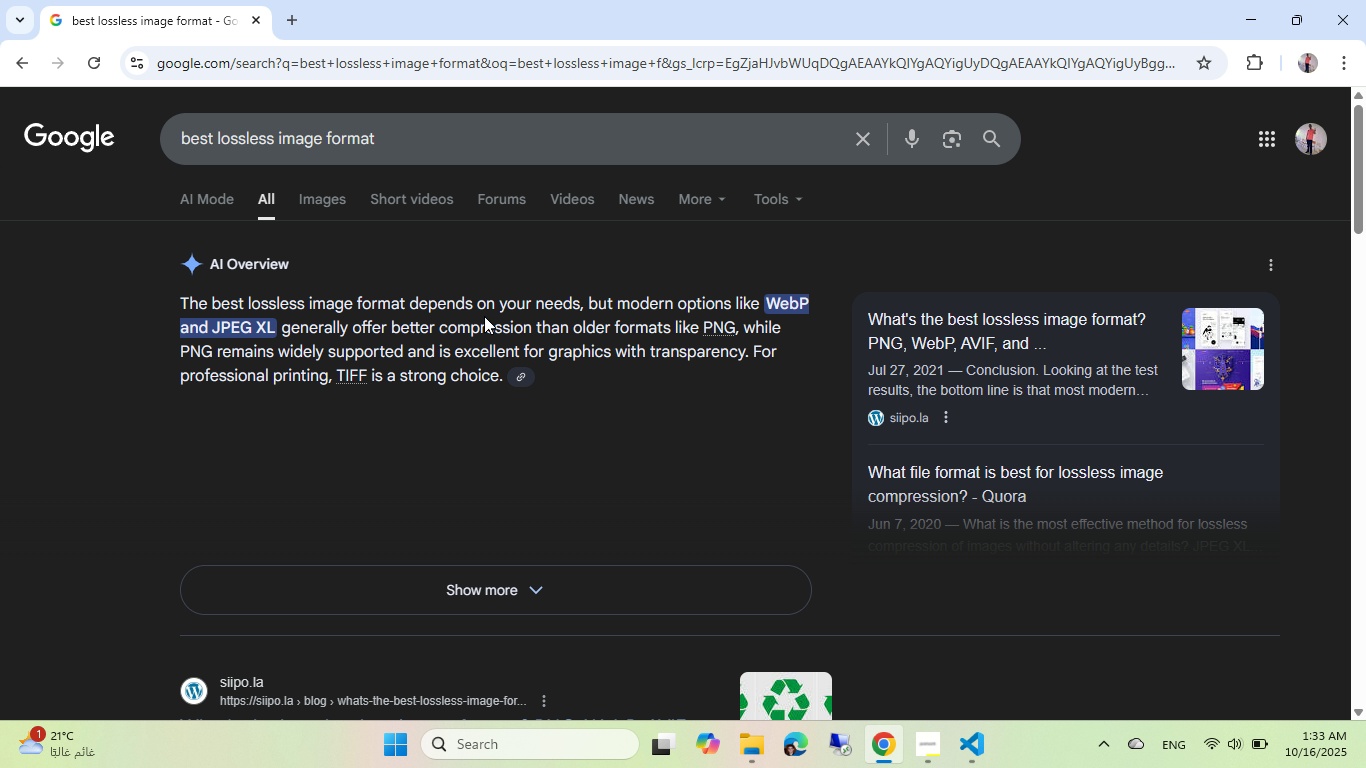 
scroll: coordinate [476, 342], scroll_direction: down, amount: 4.0
 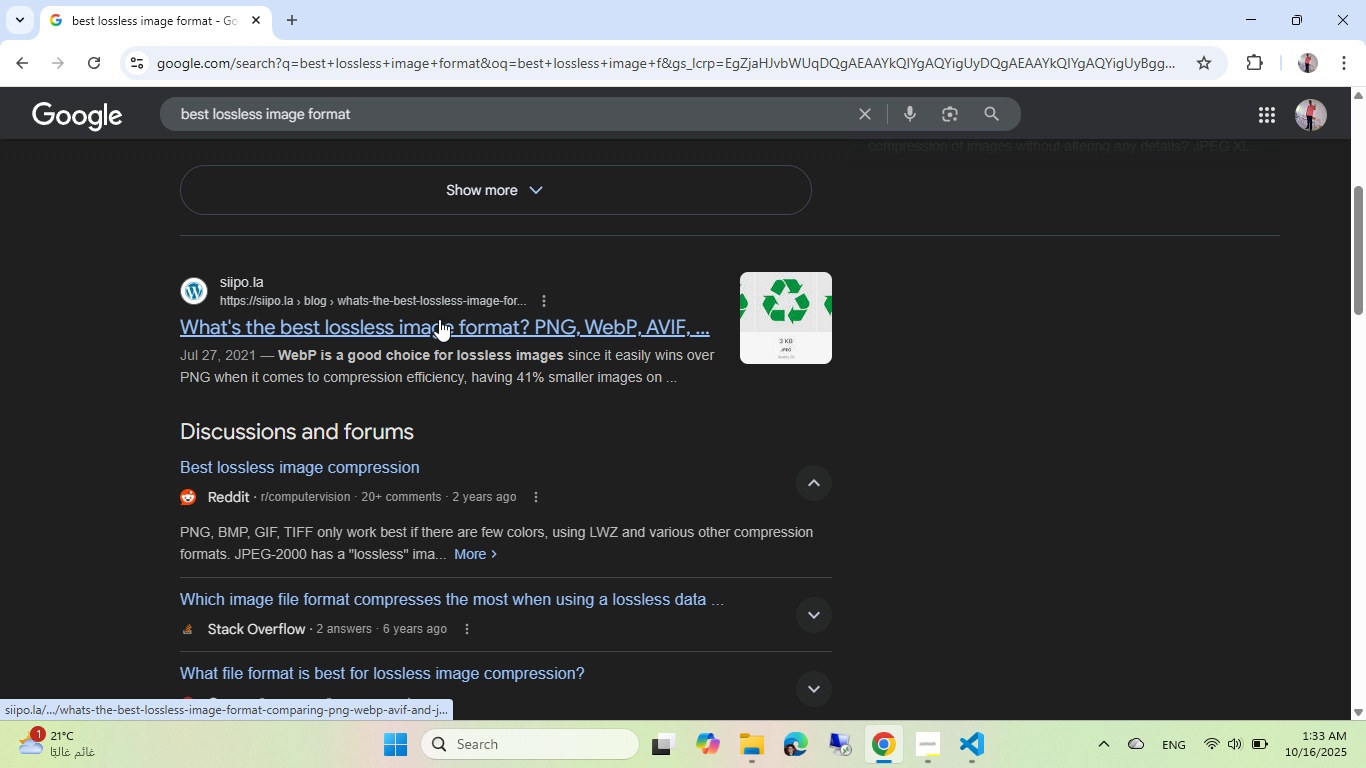 
left_click([439, 319])
 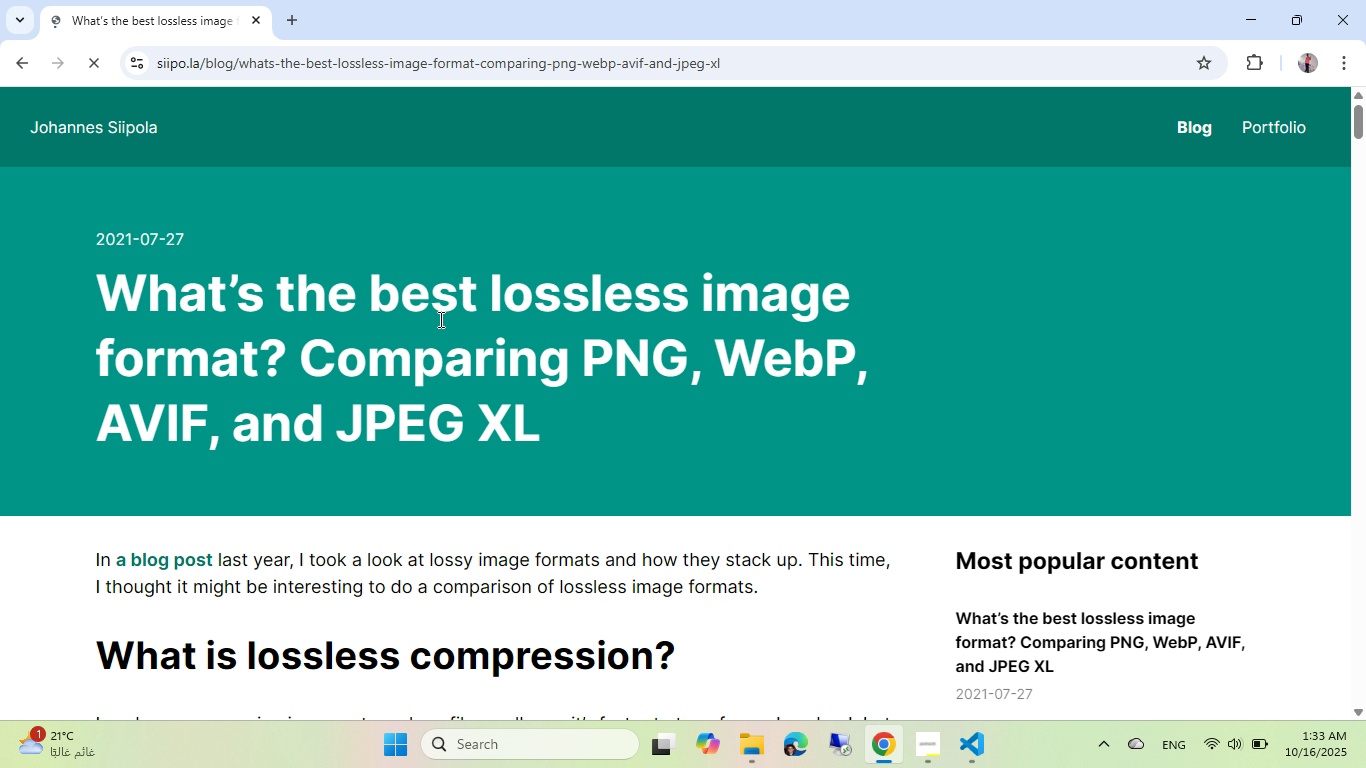 
scroll: coordinate [439, 319], scroll_direction: down, amount: 27.0
 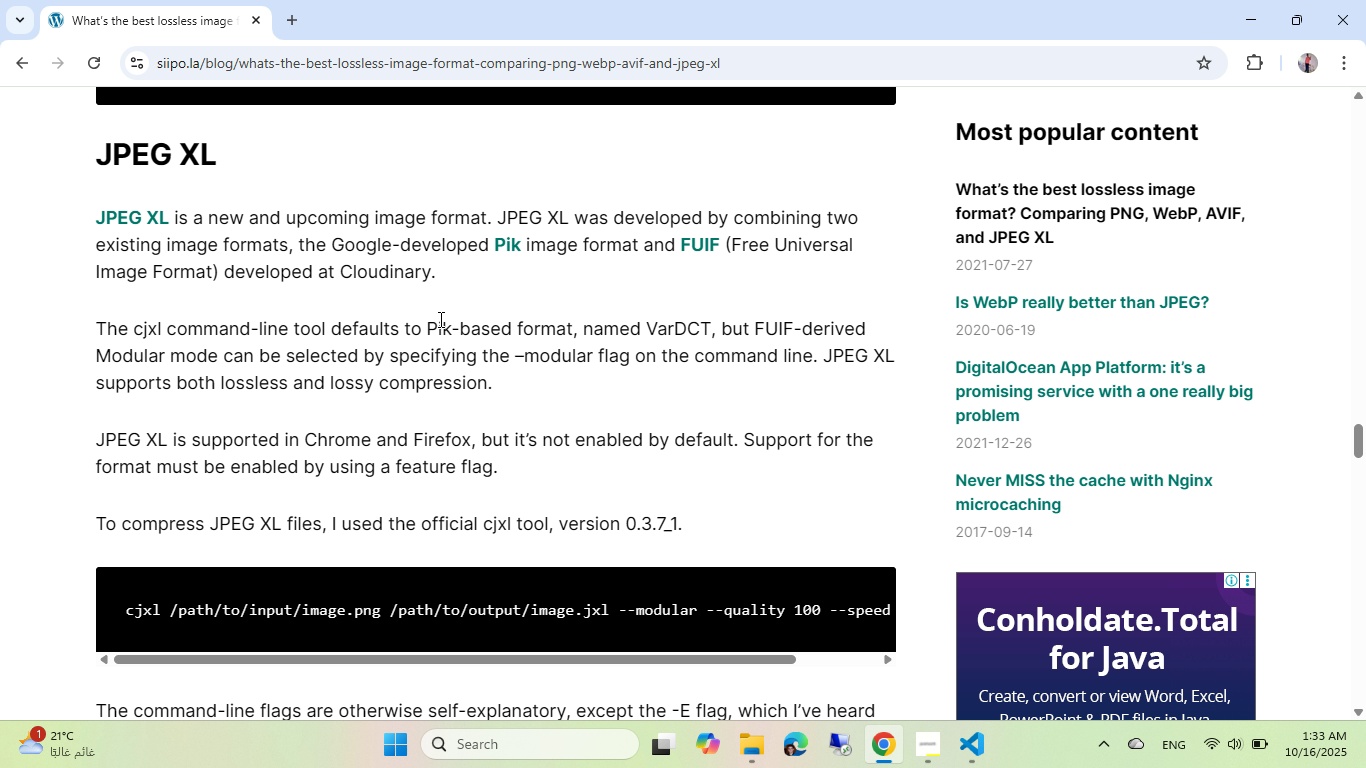 
wait(5.65)
 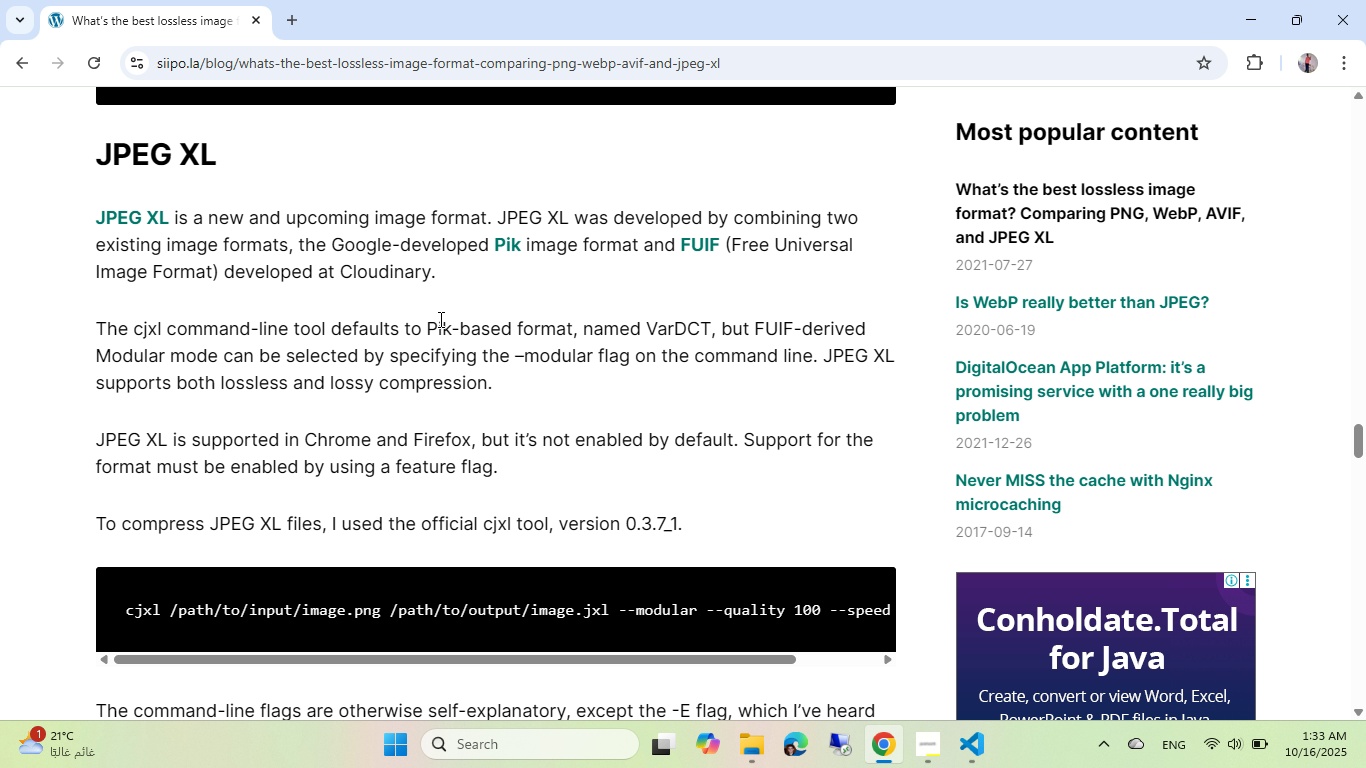 
scroll: coordinate [439, 319], scroll_direction: down, amount: 2.0
 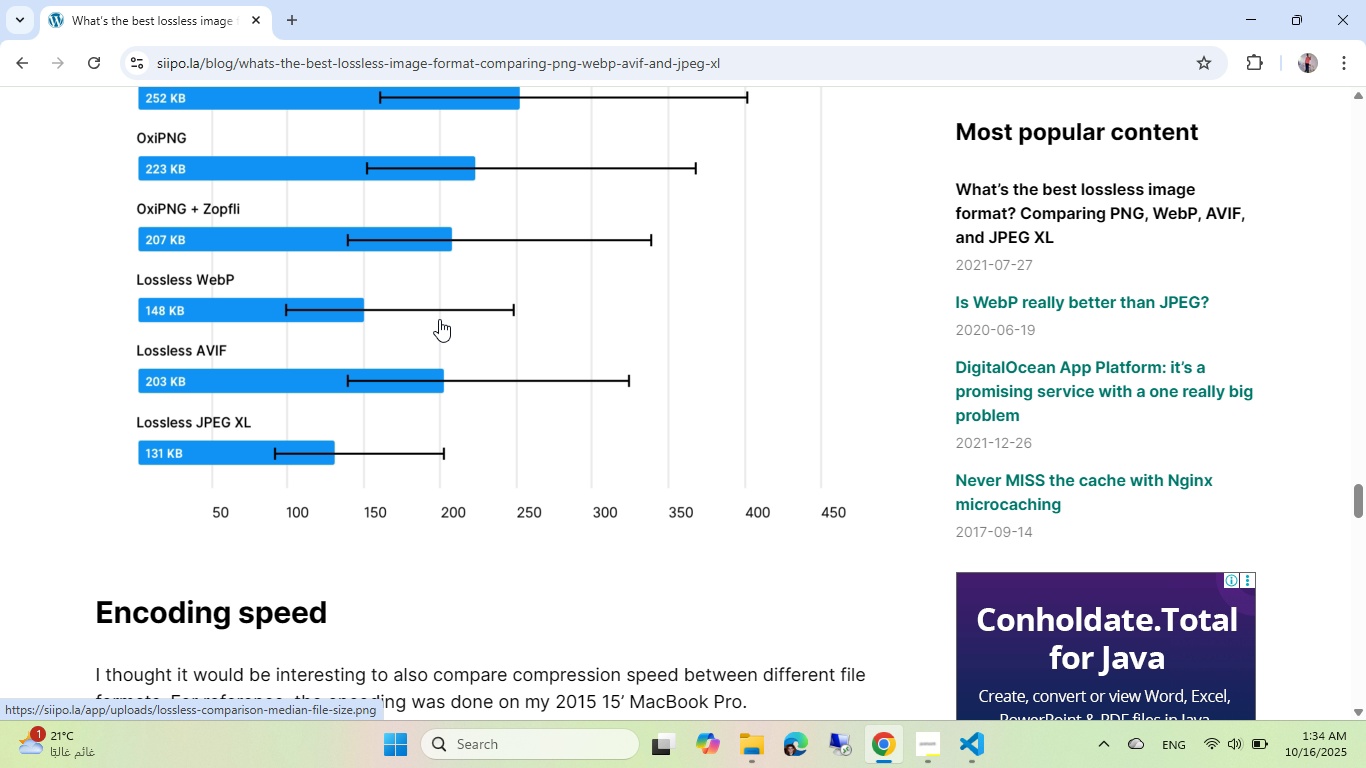 
wait(10.66)
 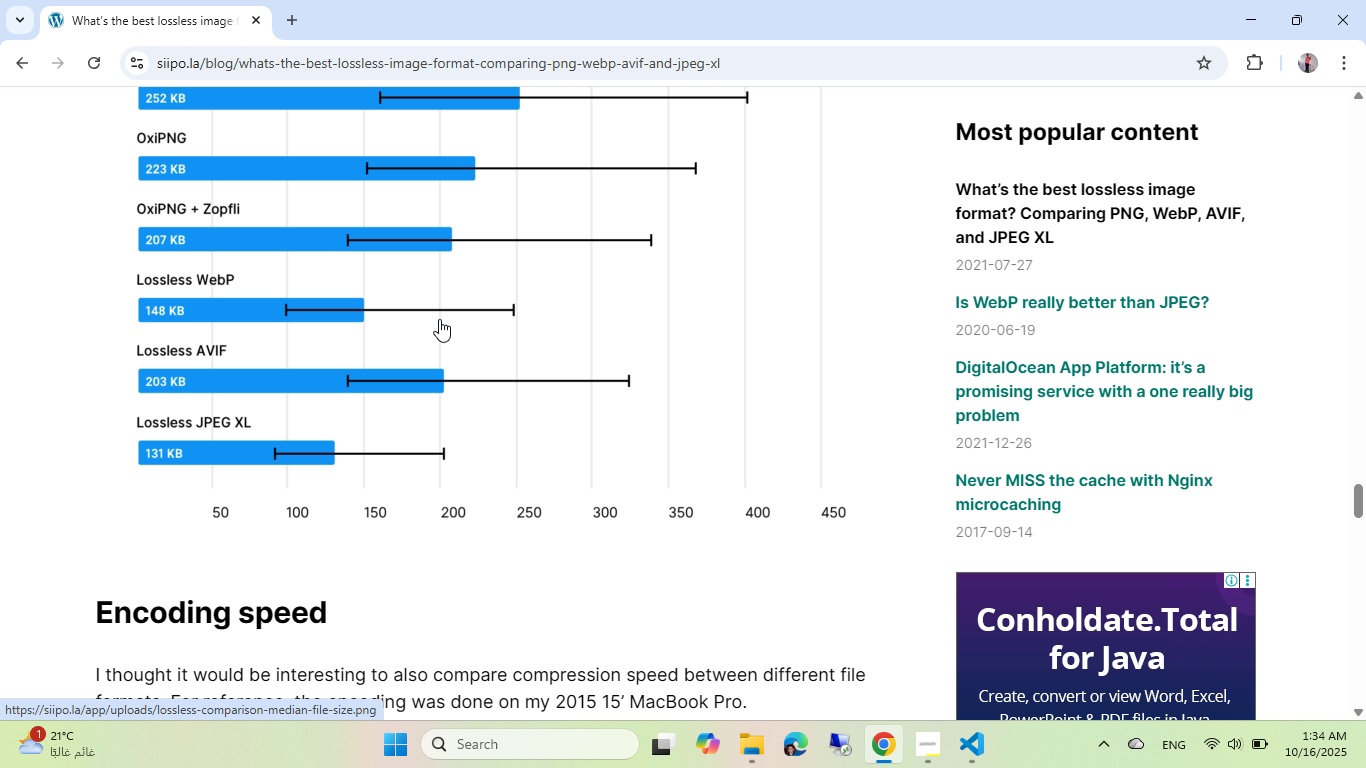 
scroll: coordinate [439, 319], scroll_direction: down, amount: 1.0
 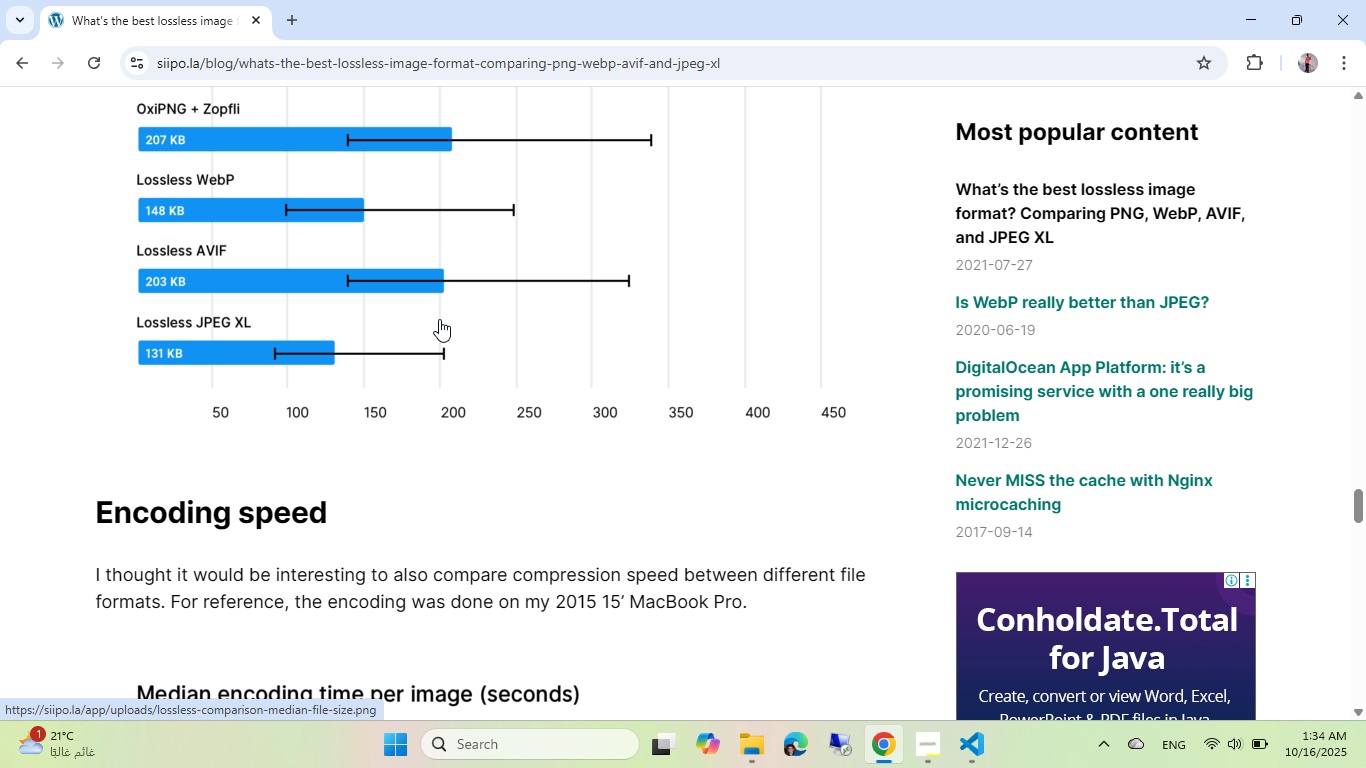 
wait(5.84)
 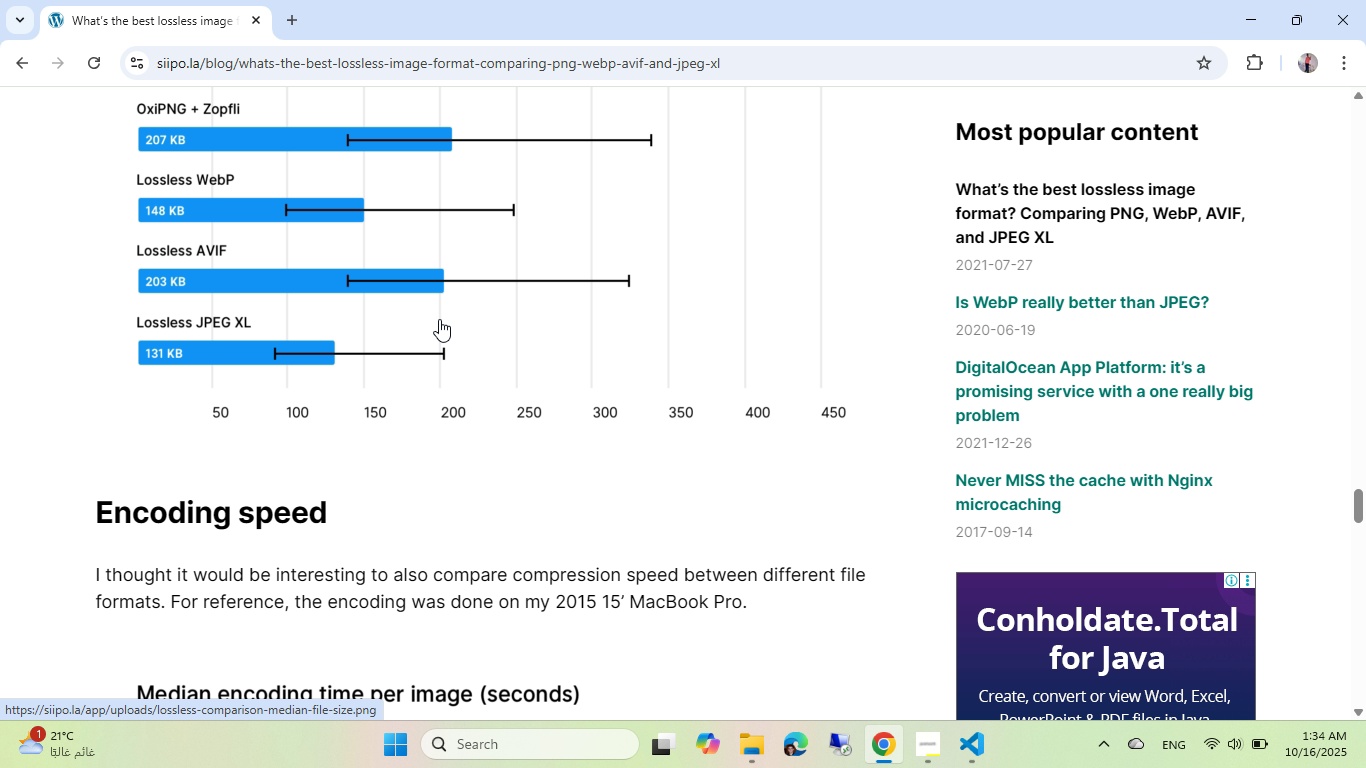 
scroll: coordinate [439, 319], scroll_direction: down, amount: 4.0
 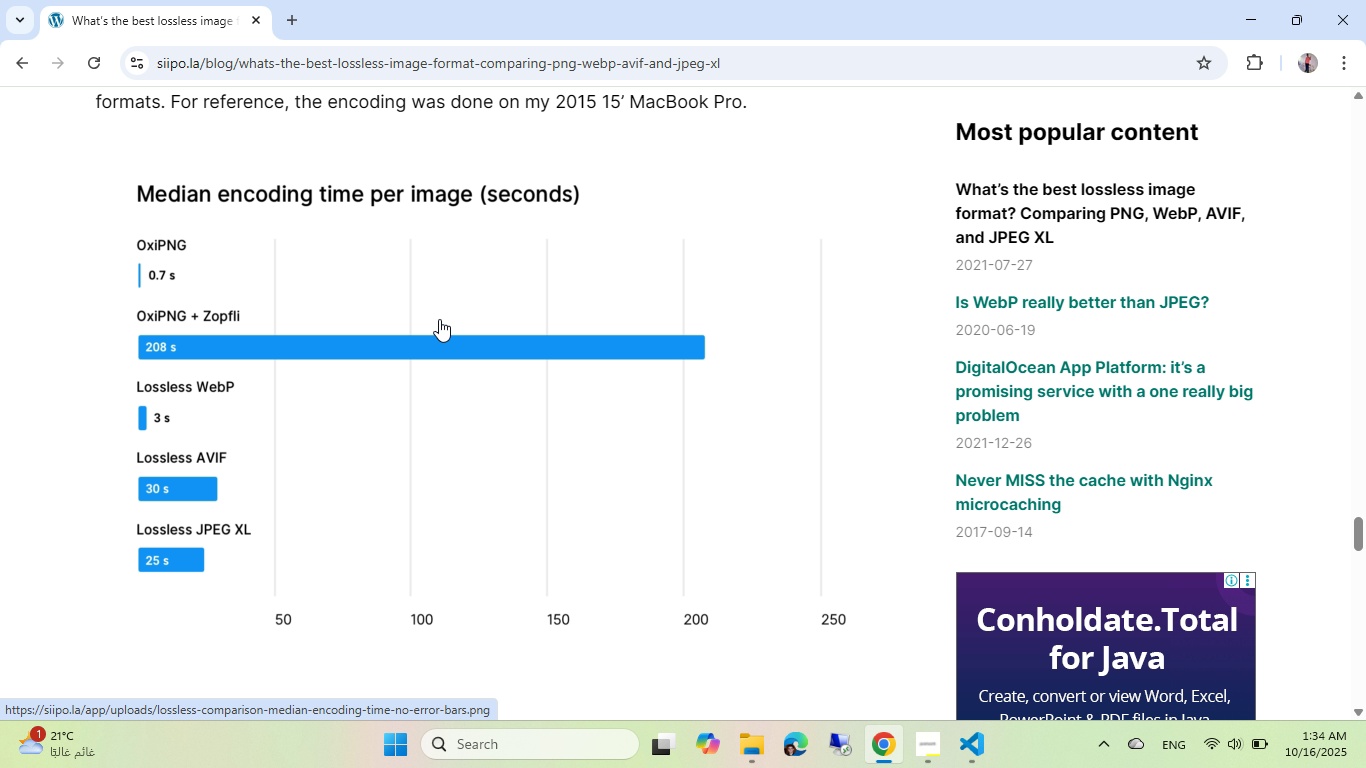 
wait(10.5)
 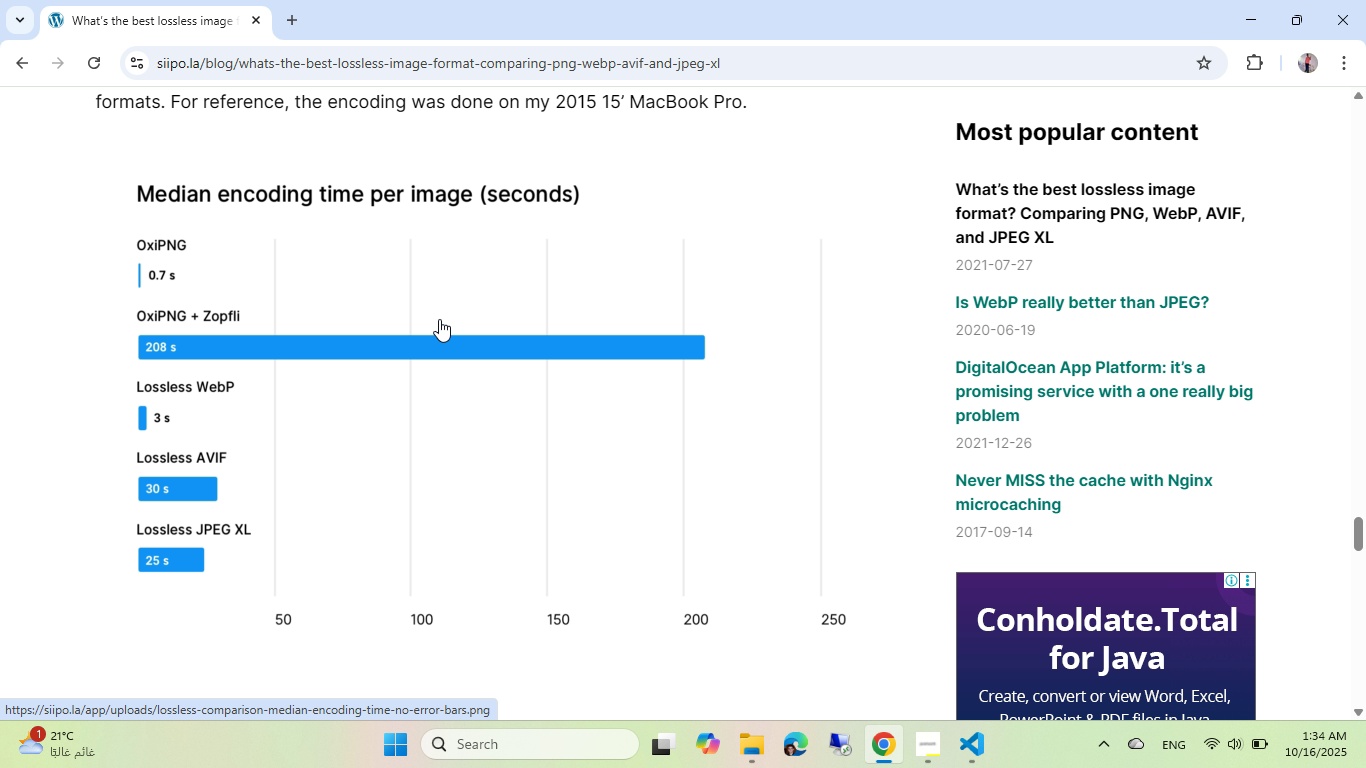 
scroll: coordinate [439, 319], scroll_direction: down, amount: 5.0
 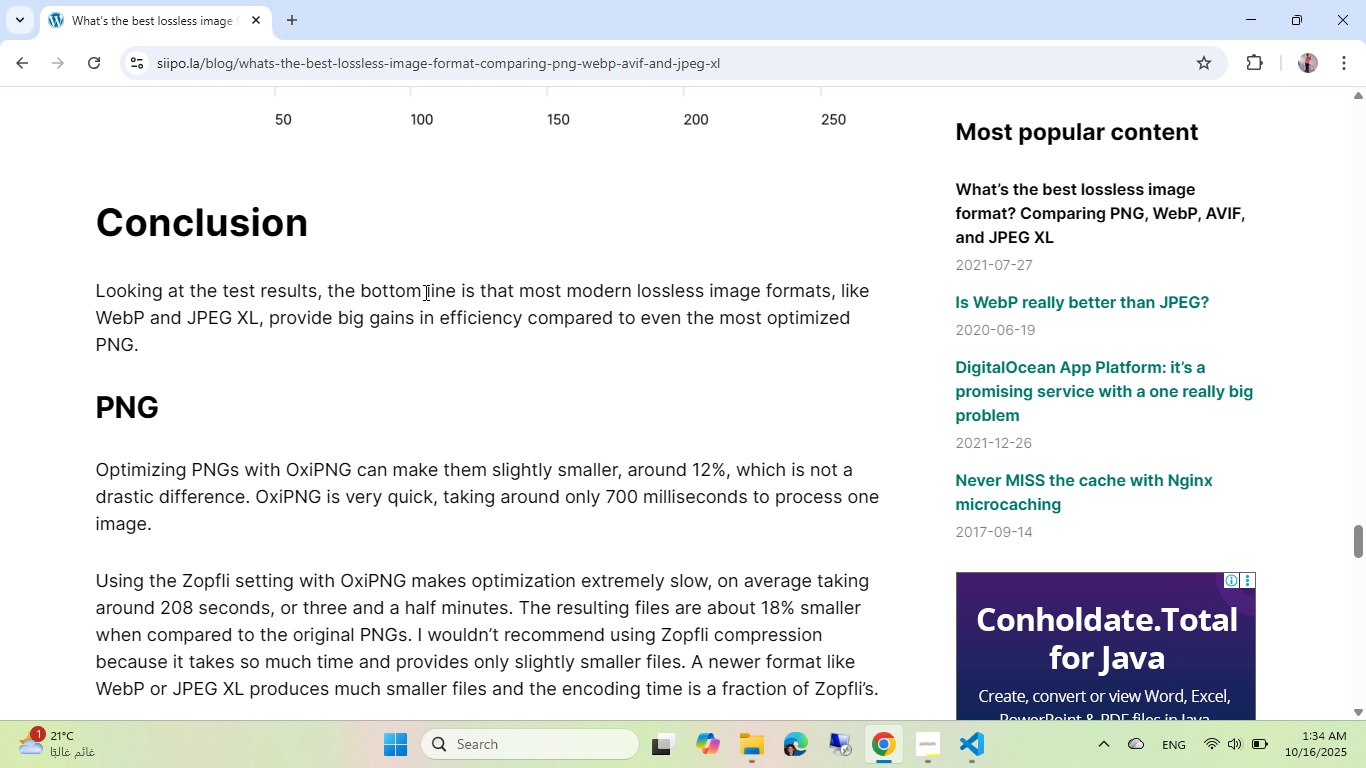 
wait(6.03)
 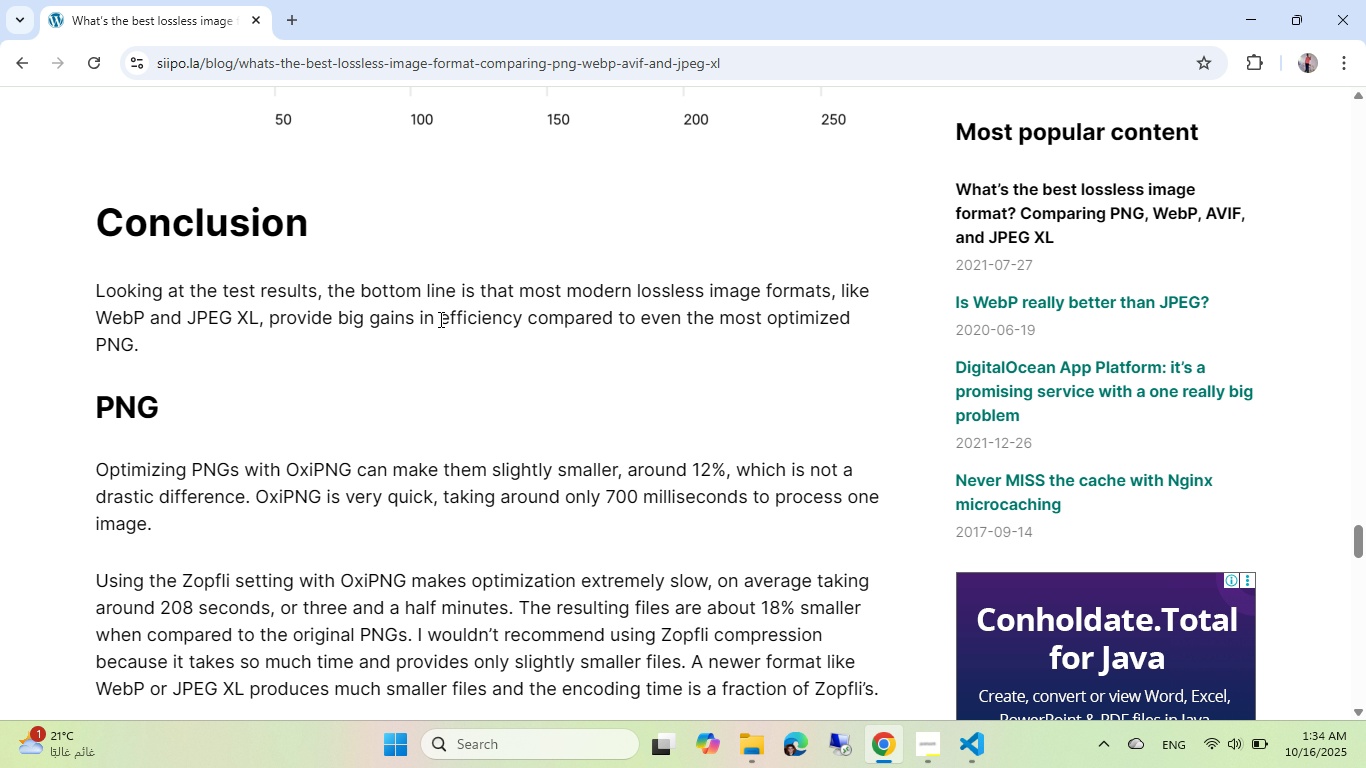 
left_click([30, 68])
 